 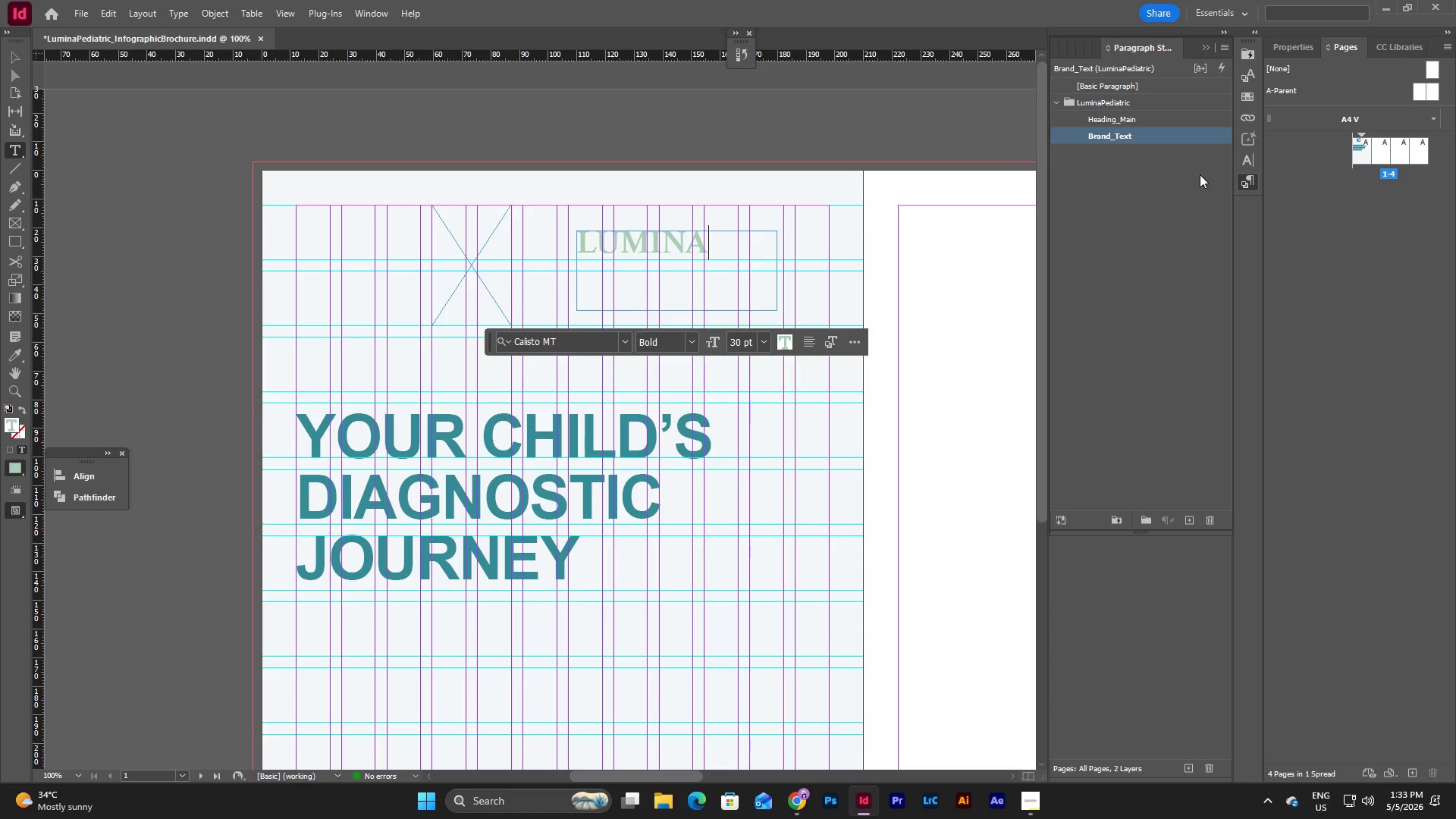 
right_click([1108, 139])
 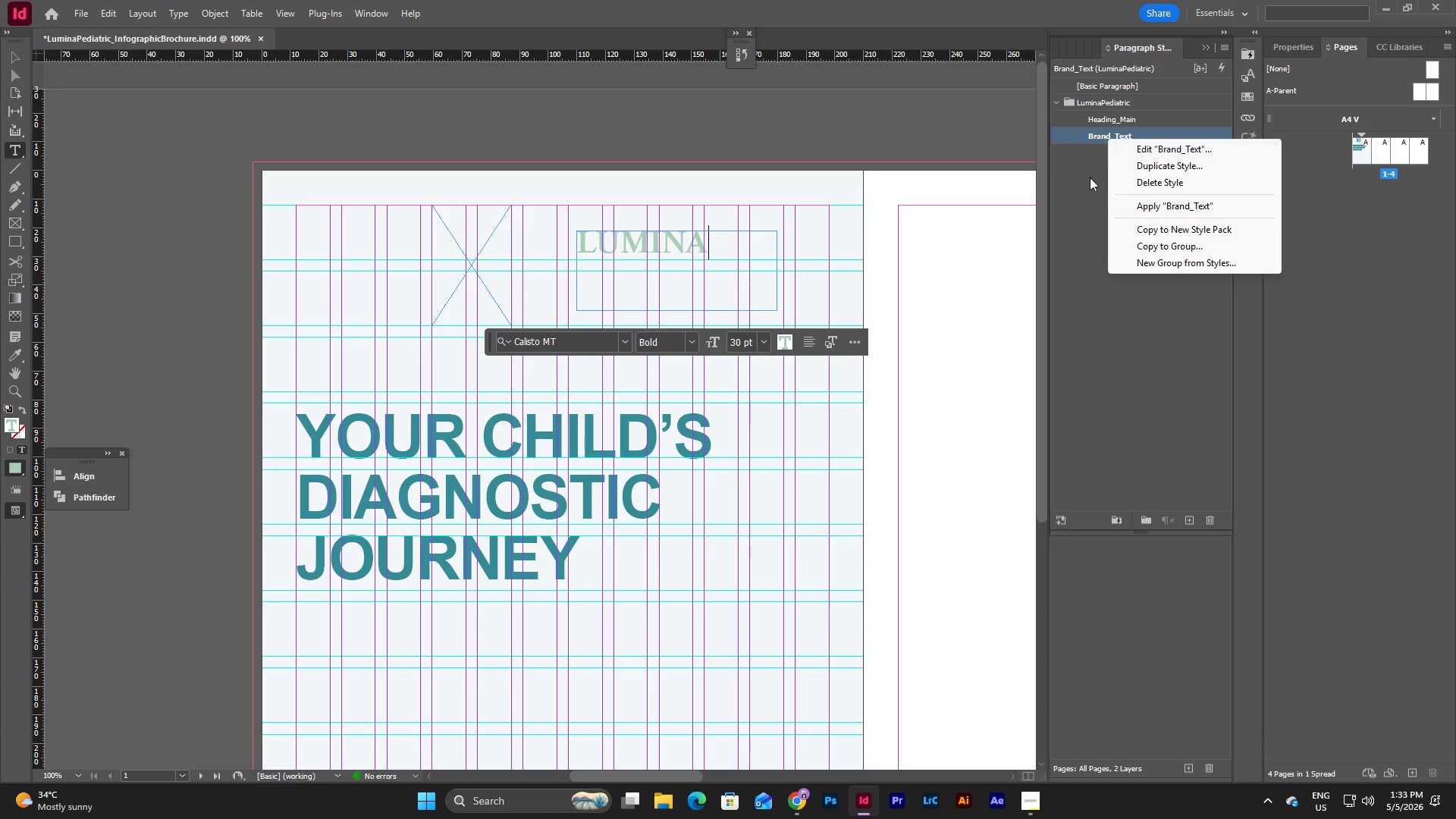 
left_click([1086, 181])
 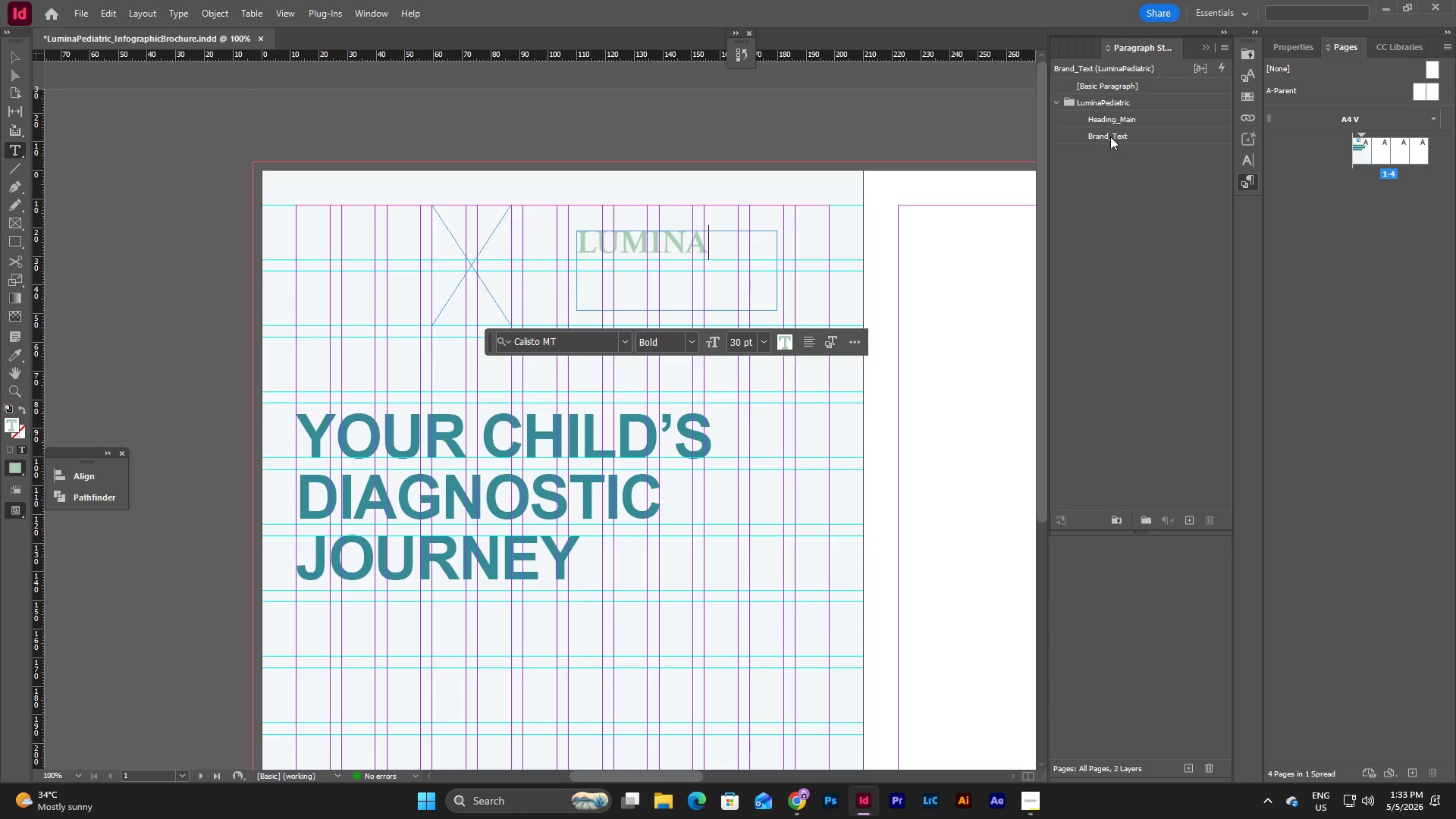 
left_click([1110, 136])
 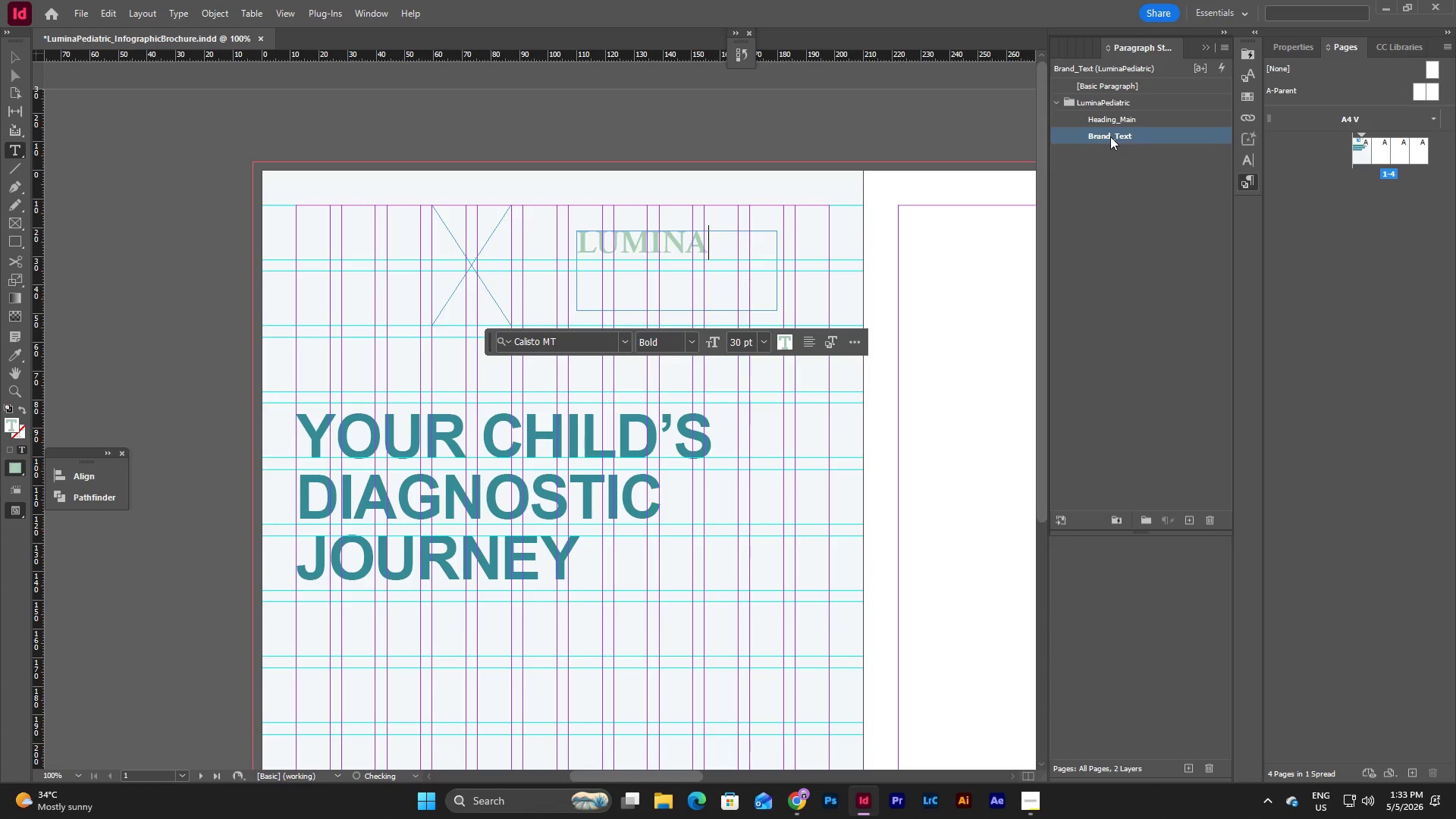 
right_click([1110, 136])
 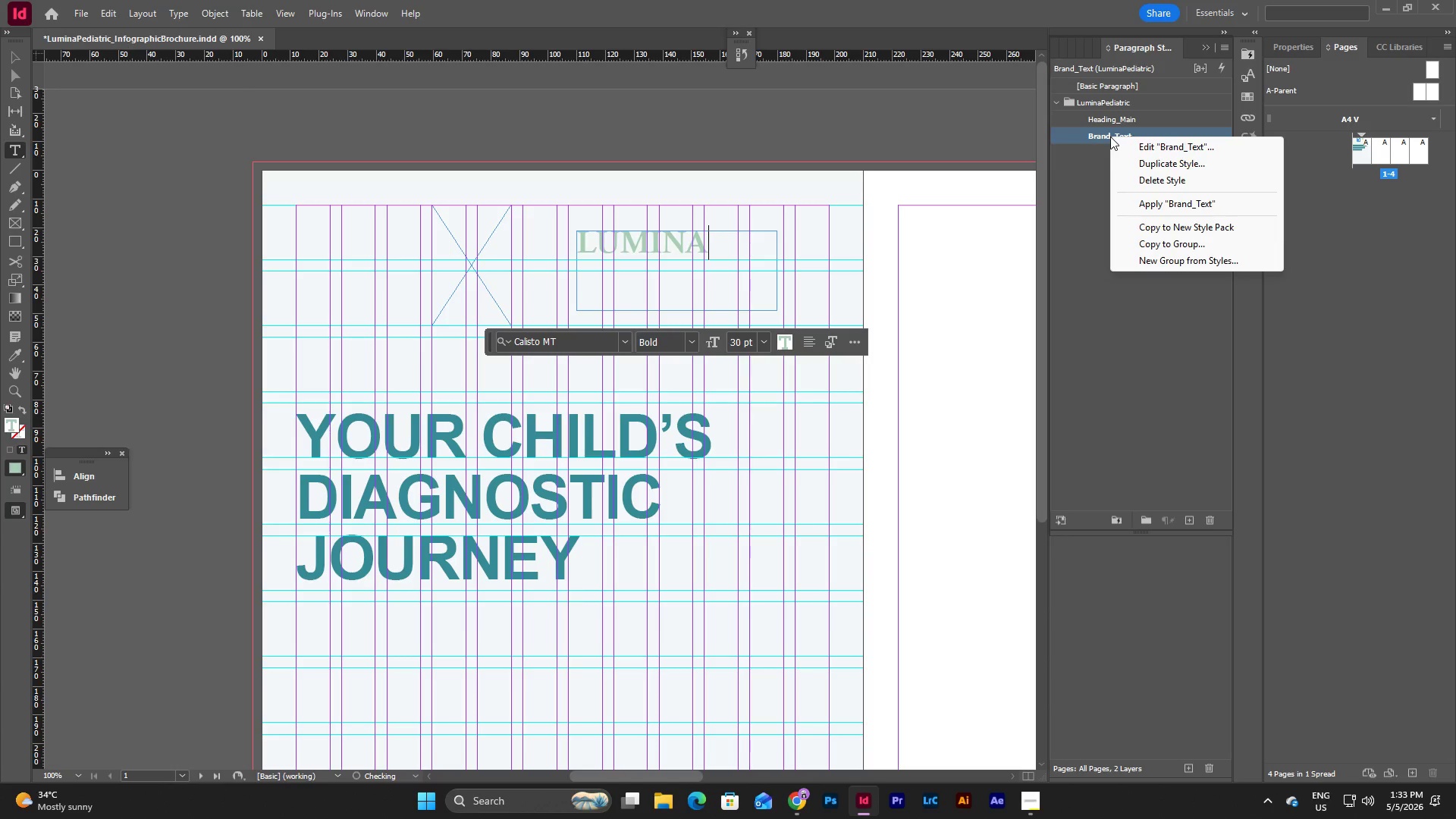 
double_click([1110, 136])
 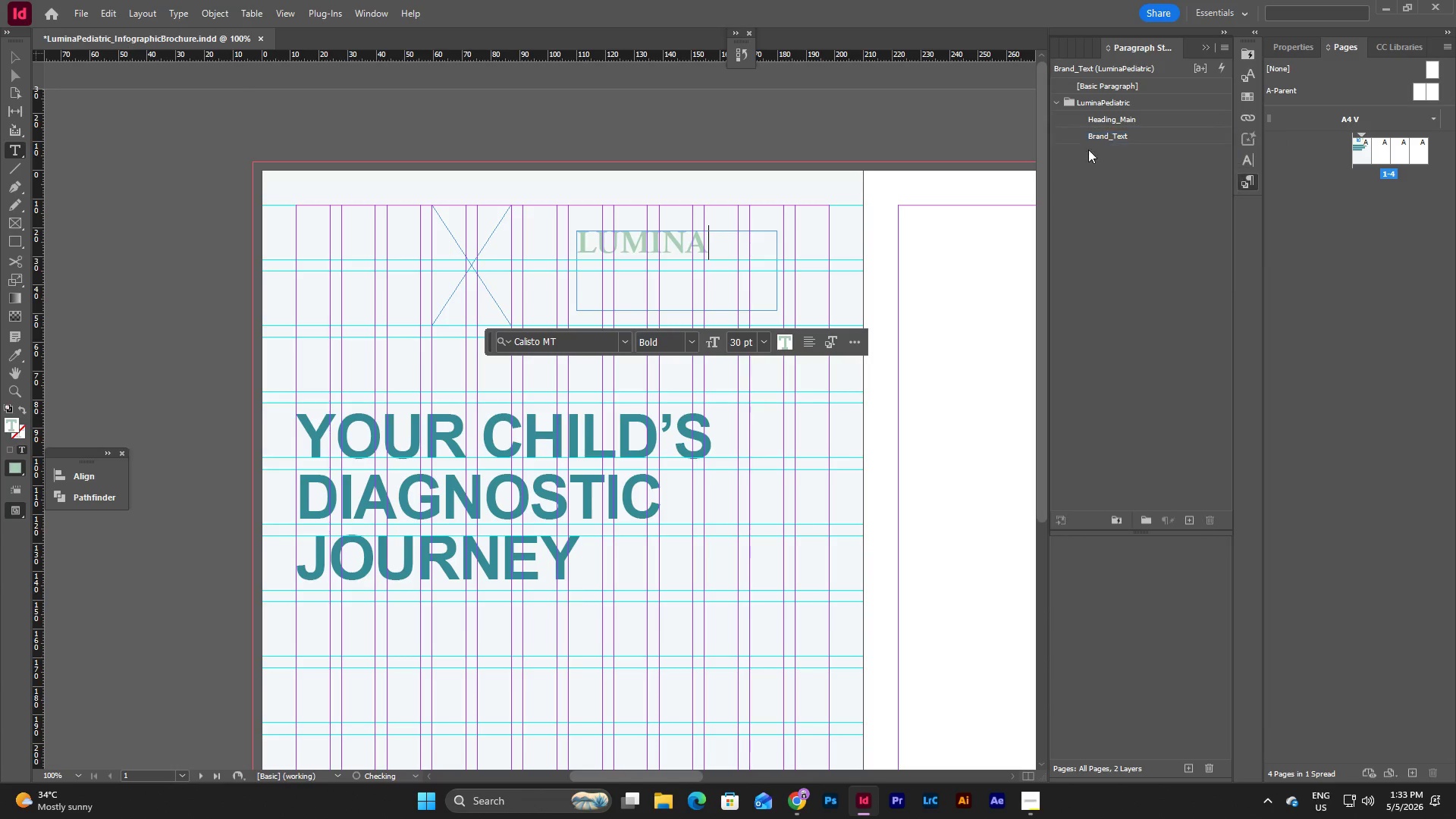 
double_click([1097, 130])
 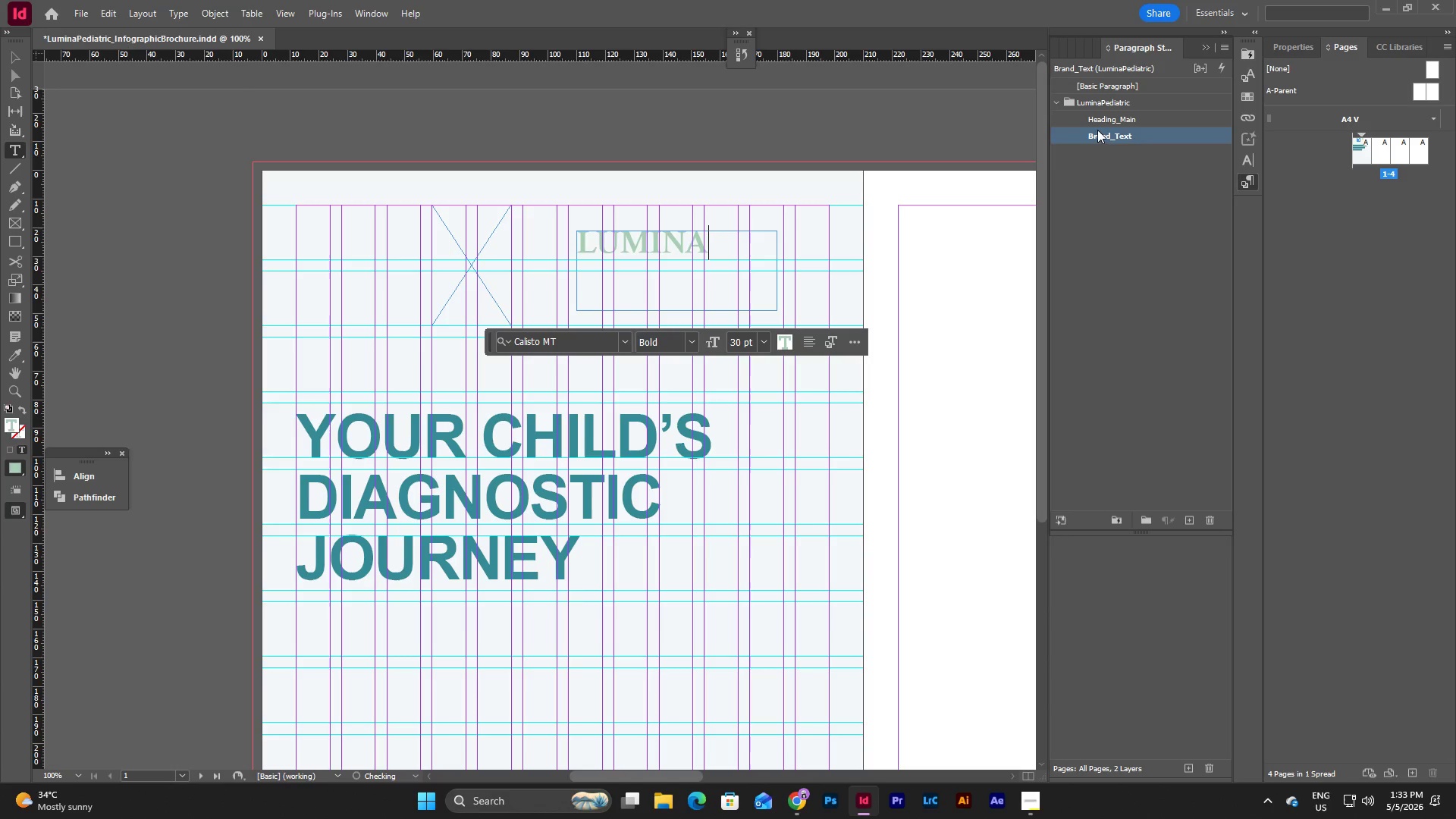 
triple_click([1097, 130])
 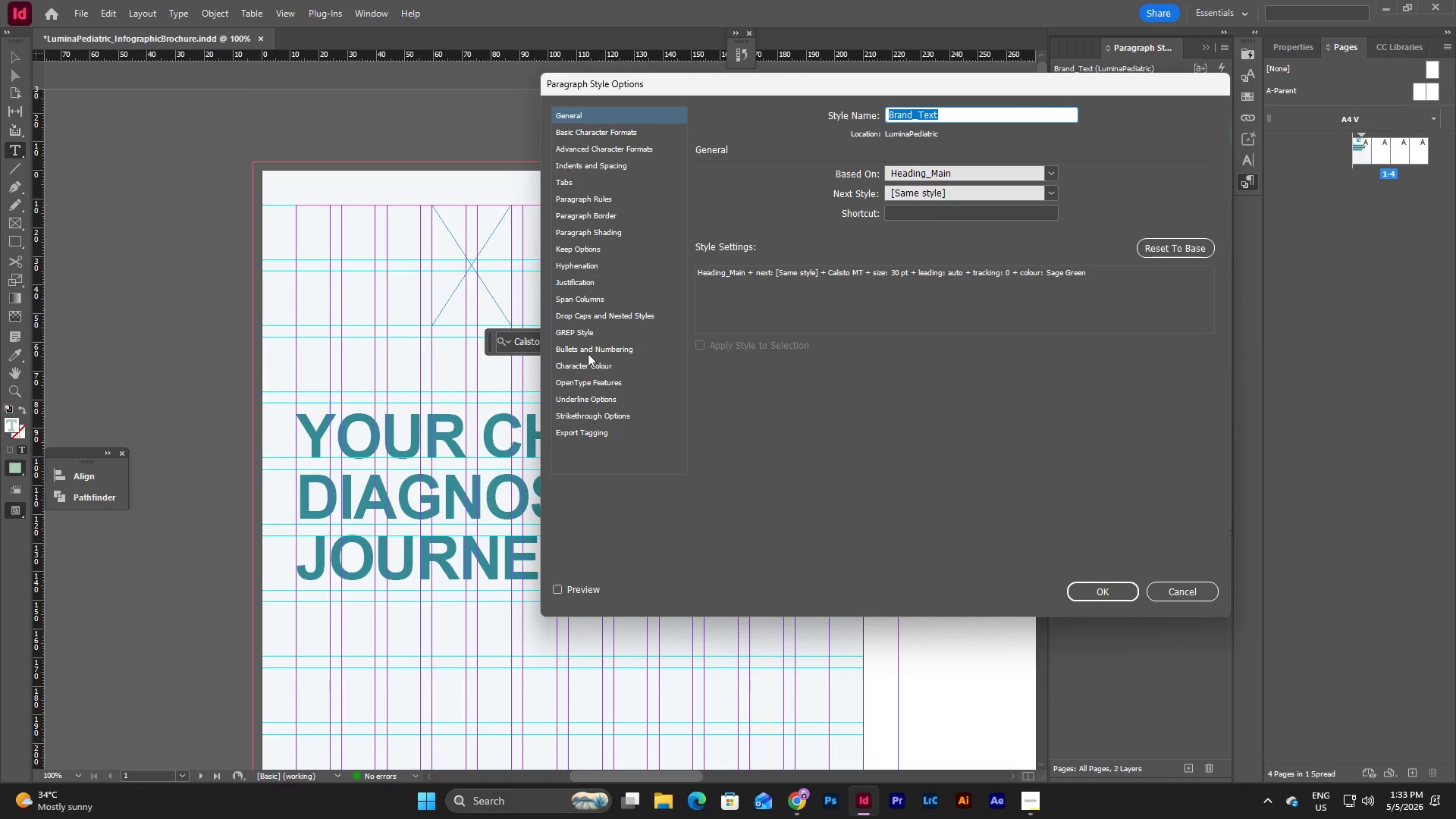 
left_click([588, 359])
 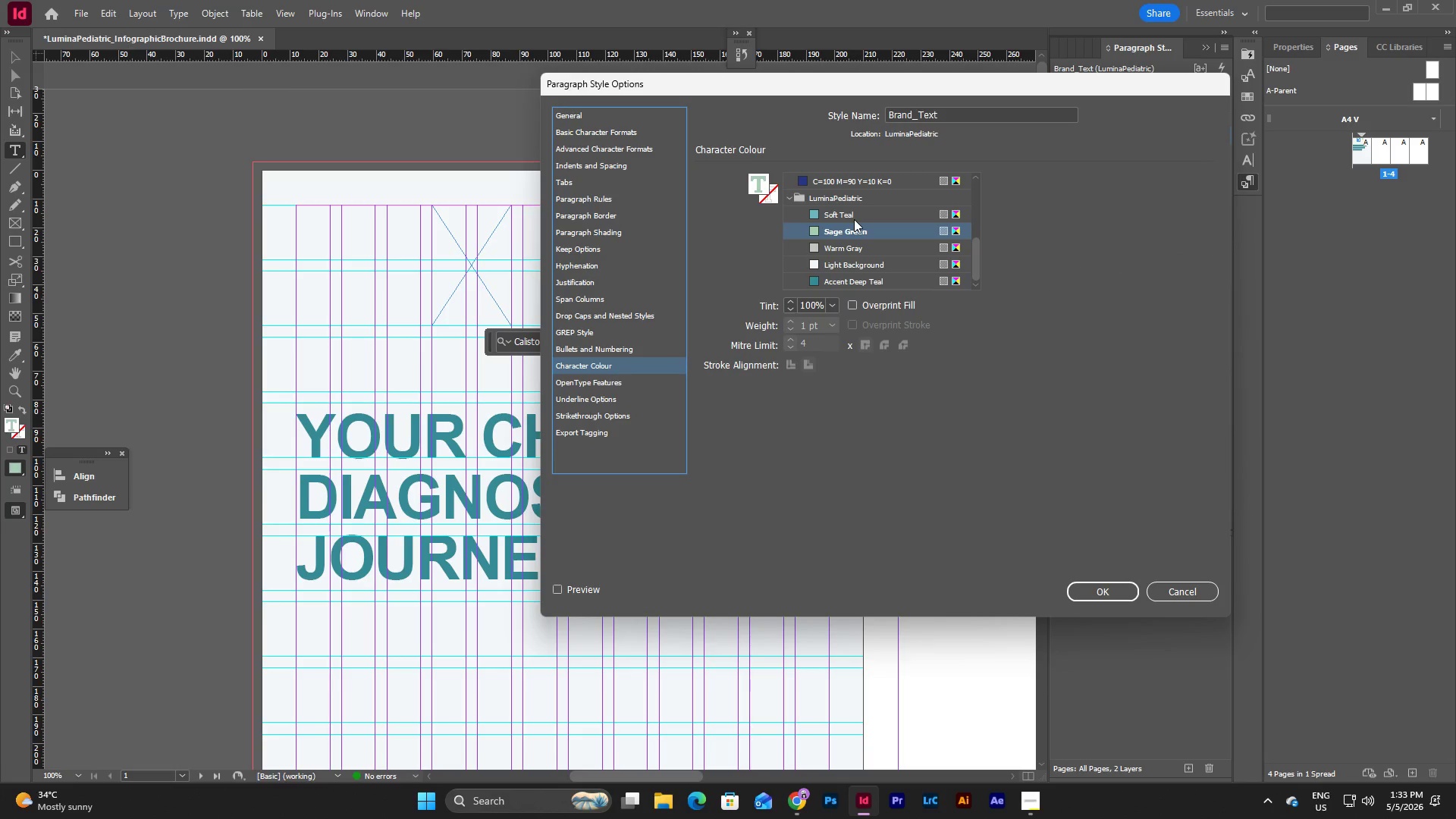 
left_click([853, 215])
 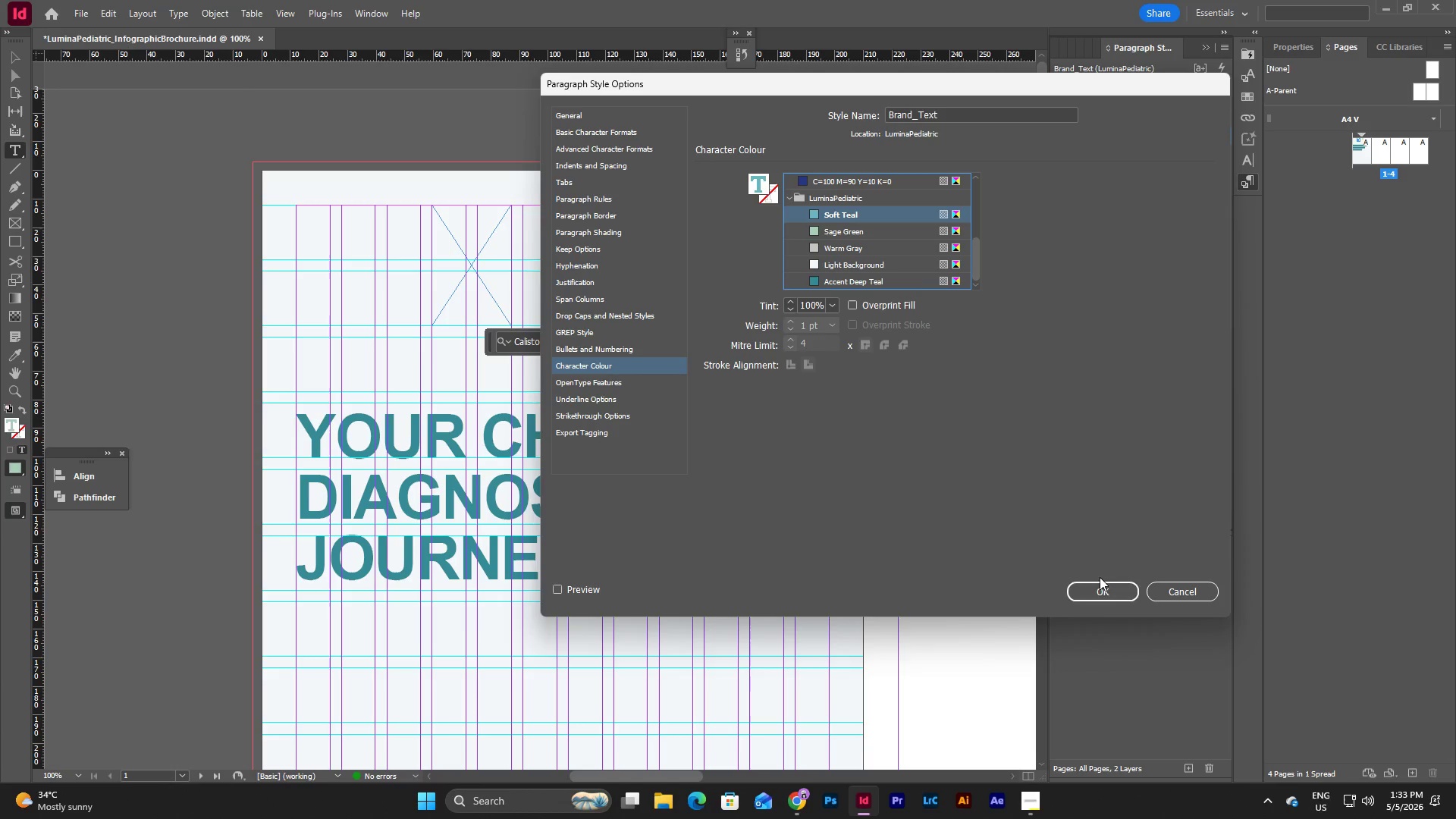 
left_click([1096, 593])
 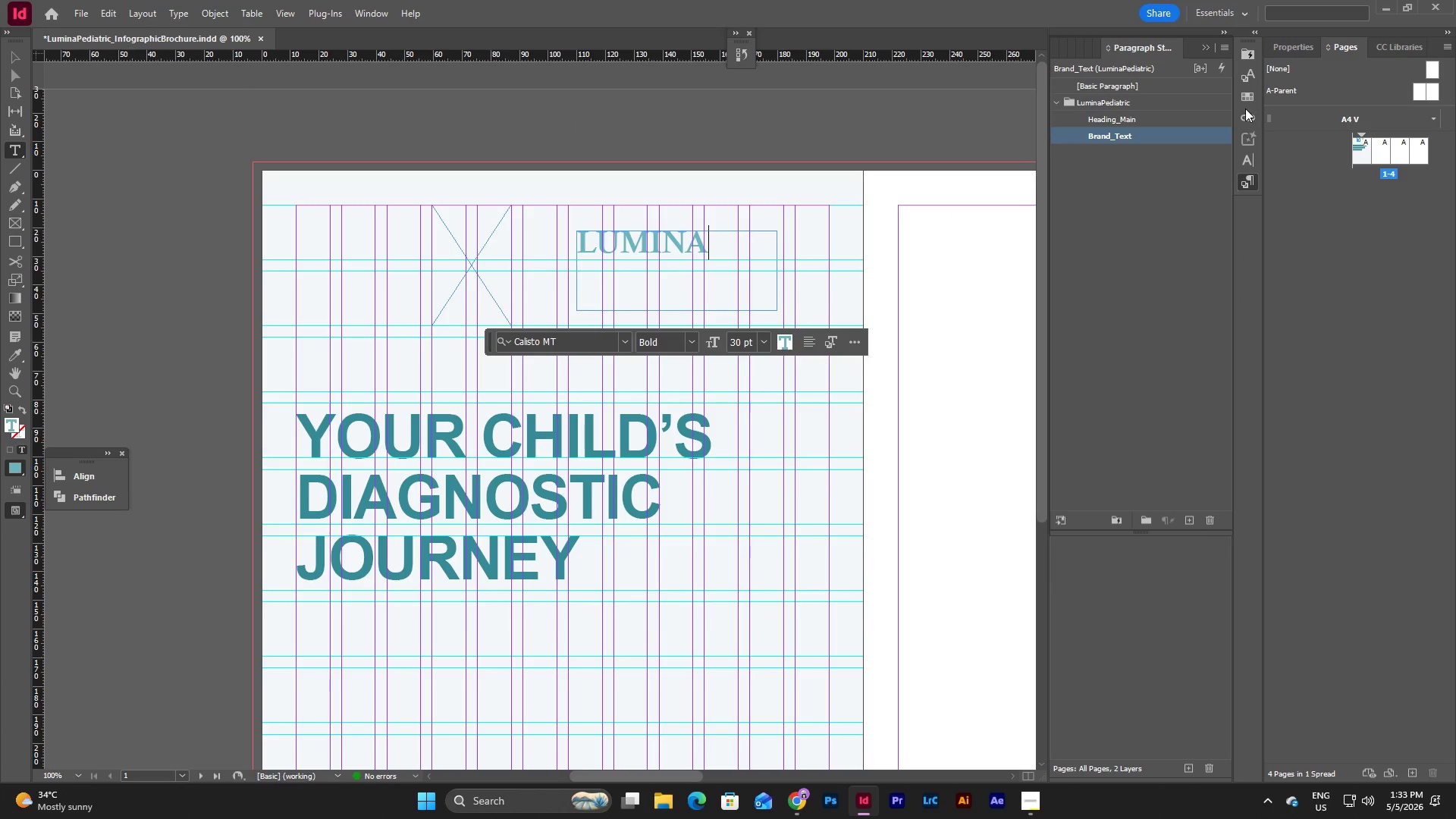 
left_click([1245, 99])
 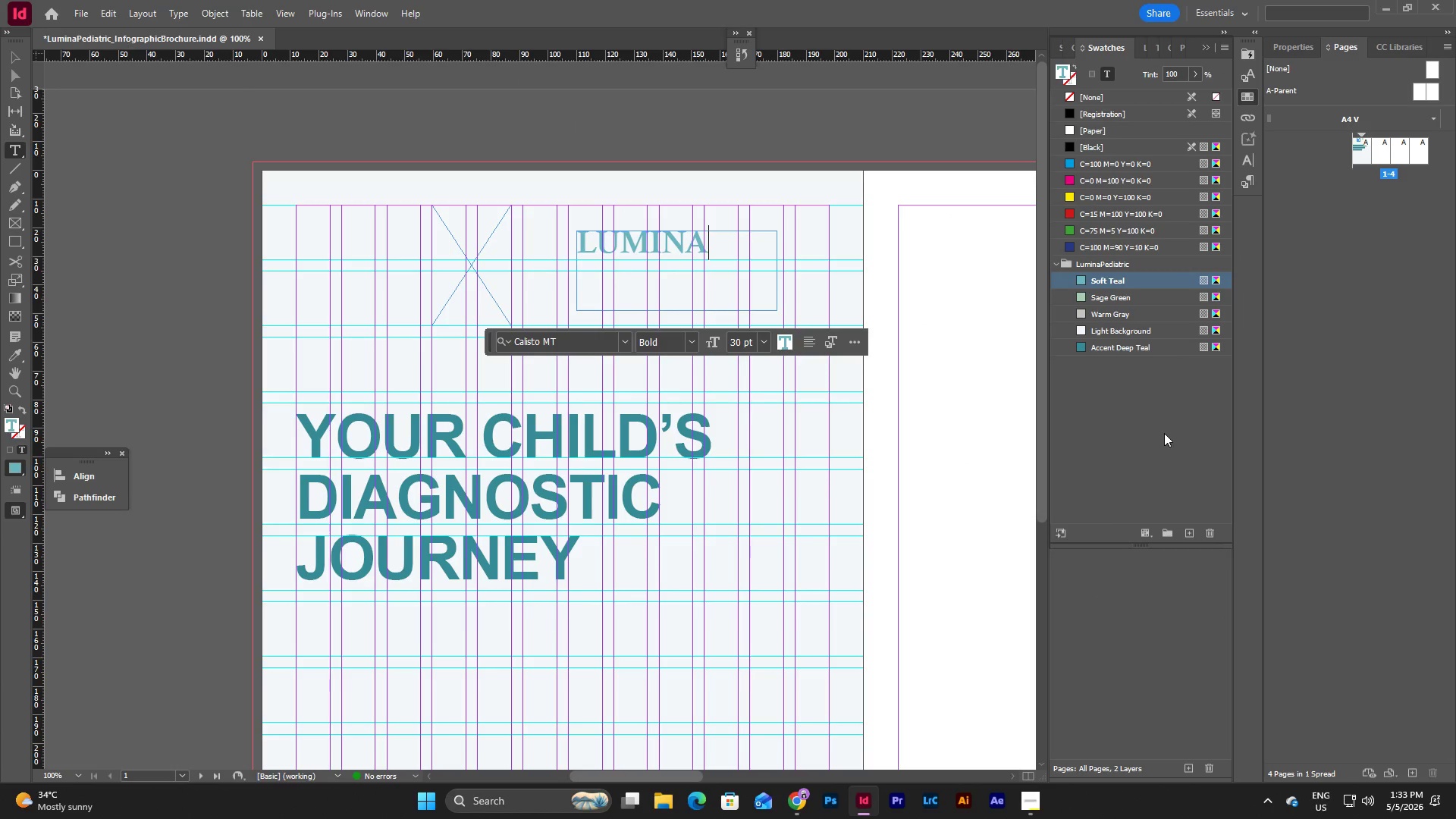 
left_click([1164, 434])
 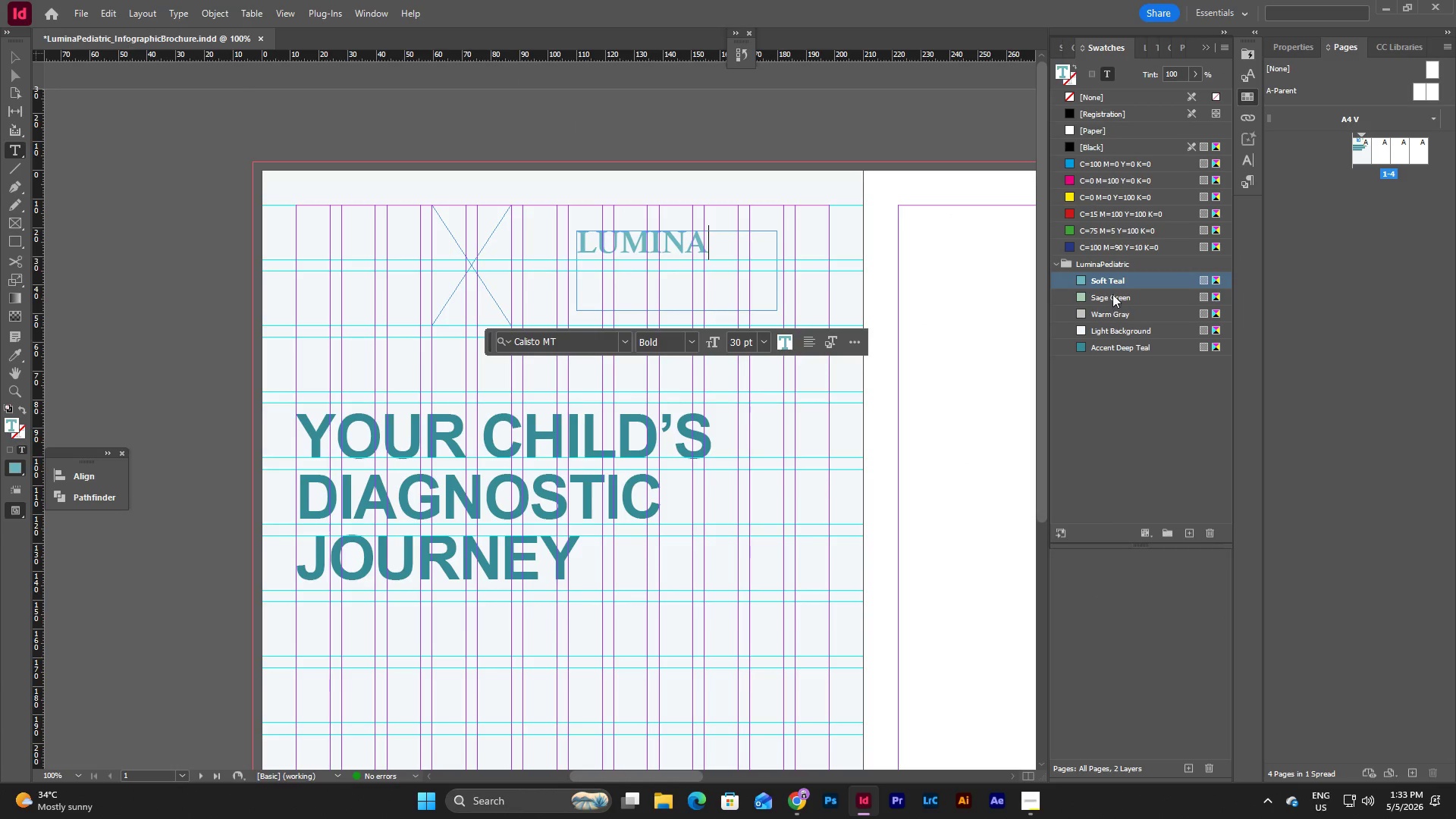 
left_click([1112, 293])
 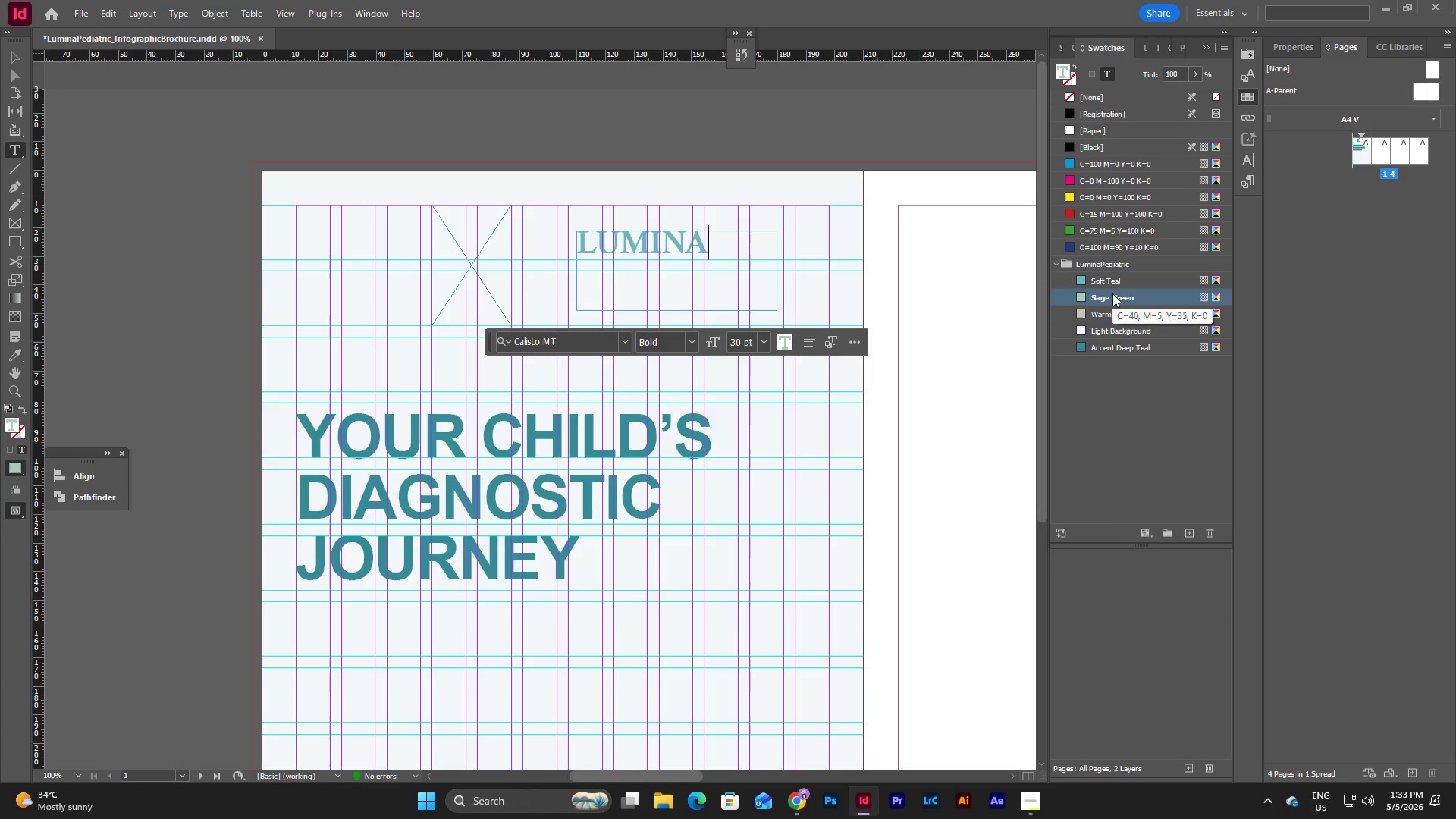 
left_click([1117, 430])
 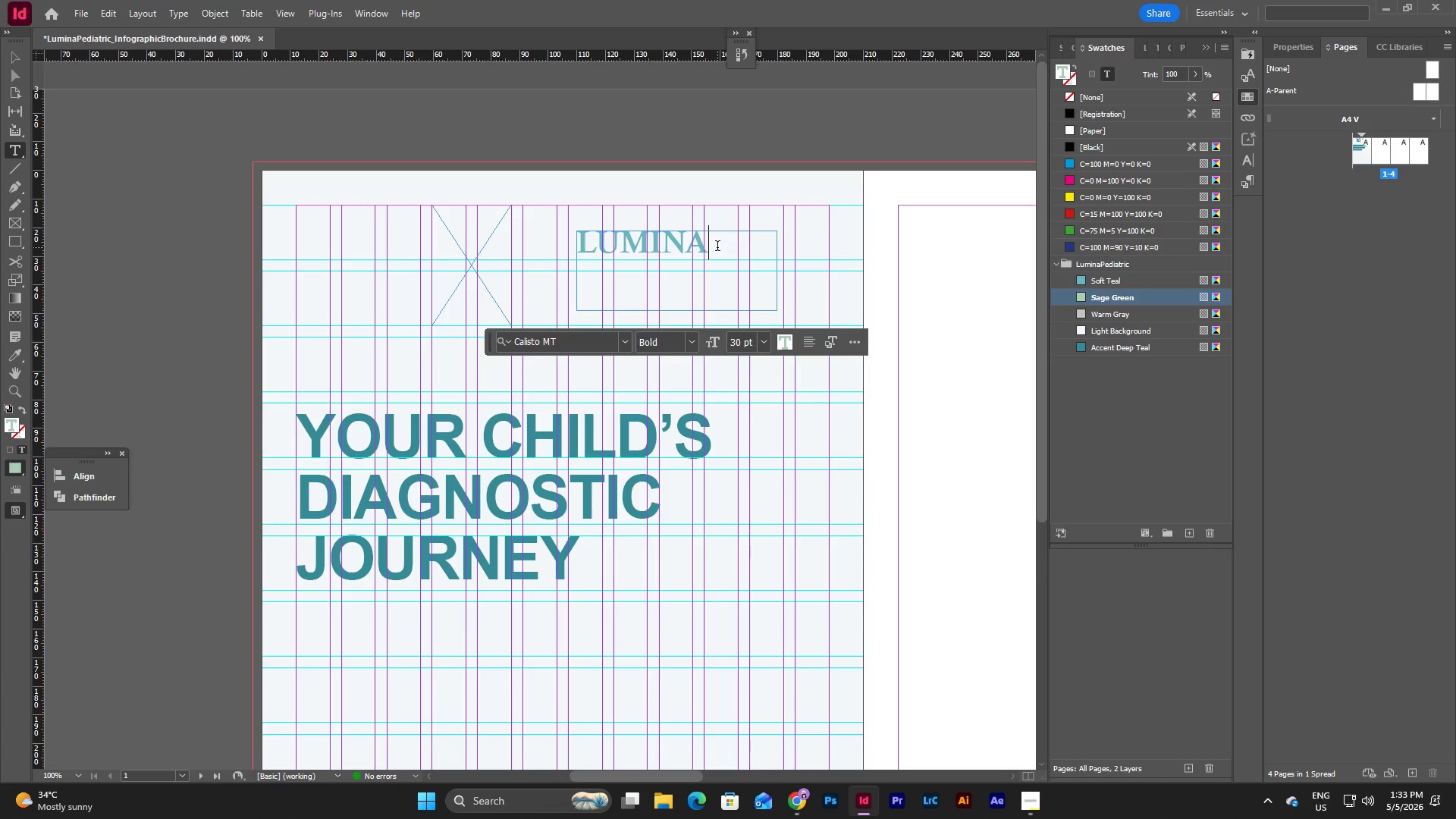 
key(Escape)
 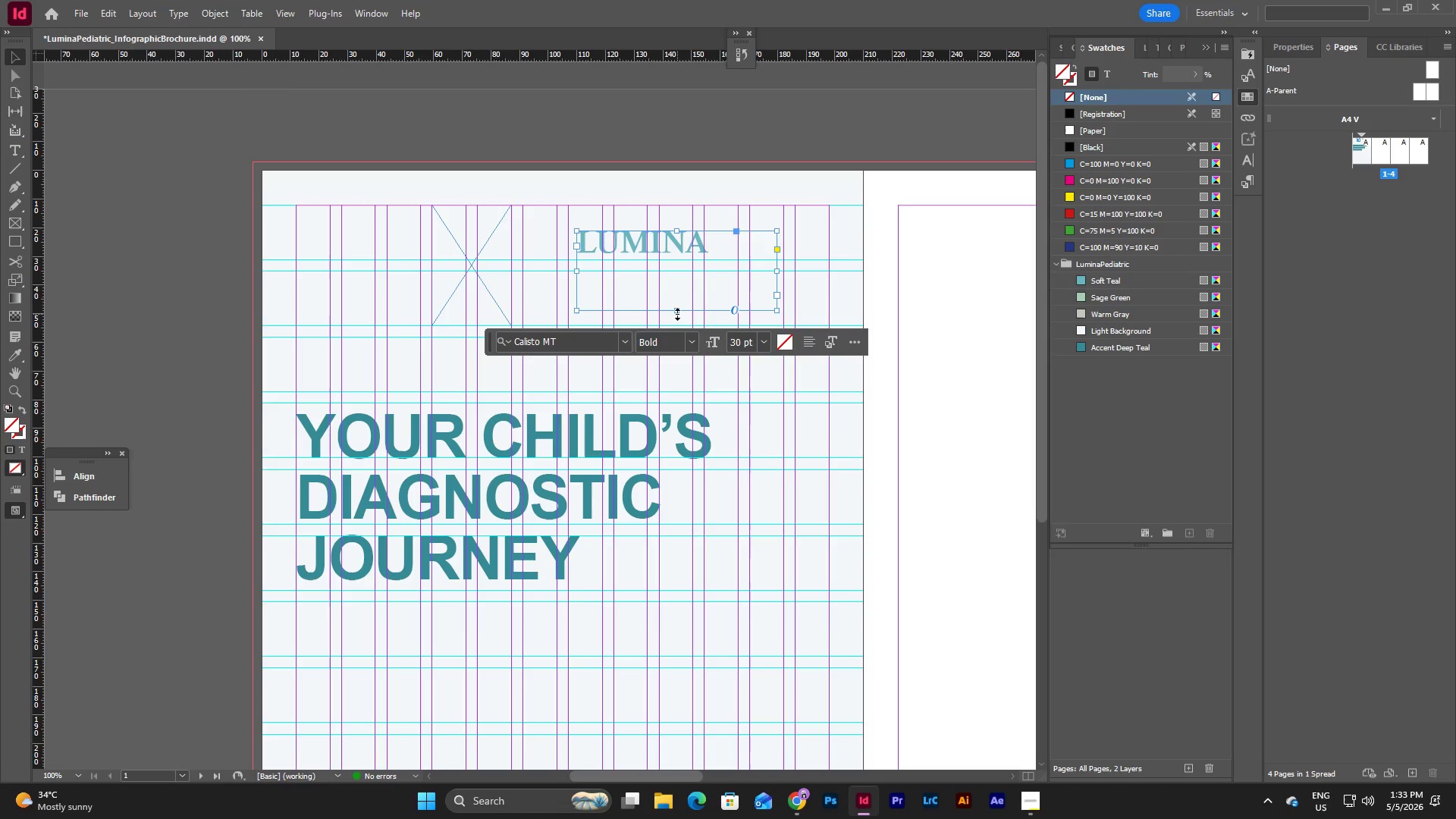 
left_click_drag(start_coordinate=[677, 312], to_coordinate=[674, 261])
 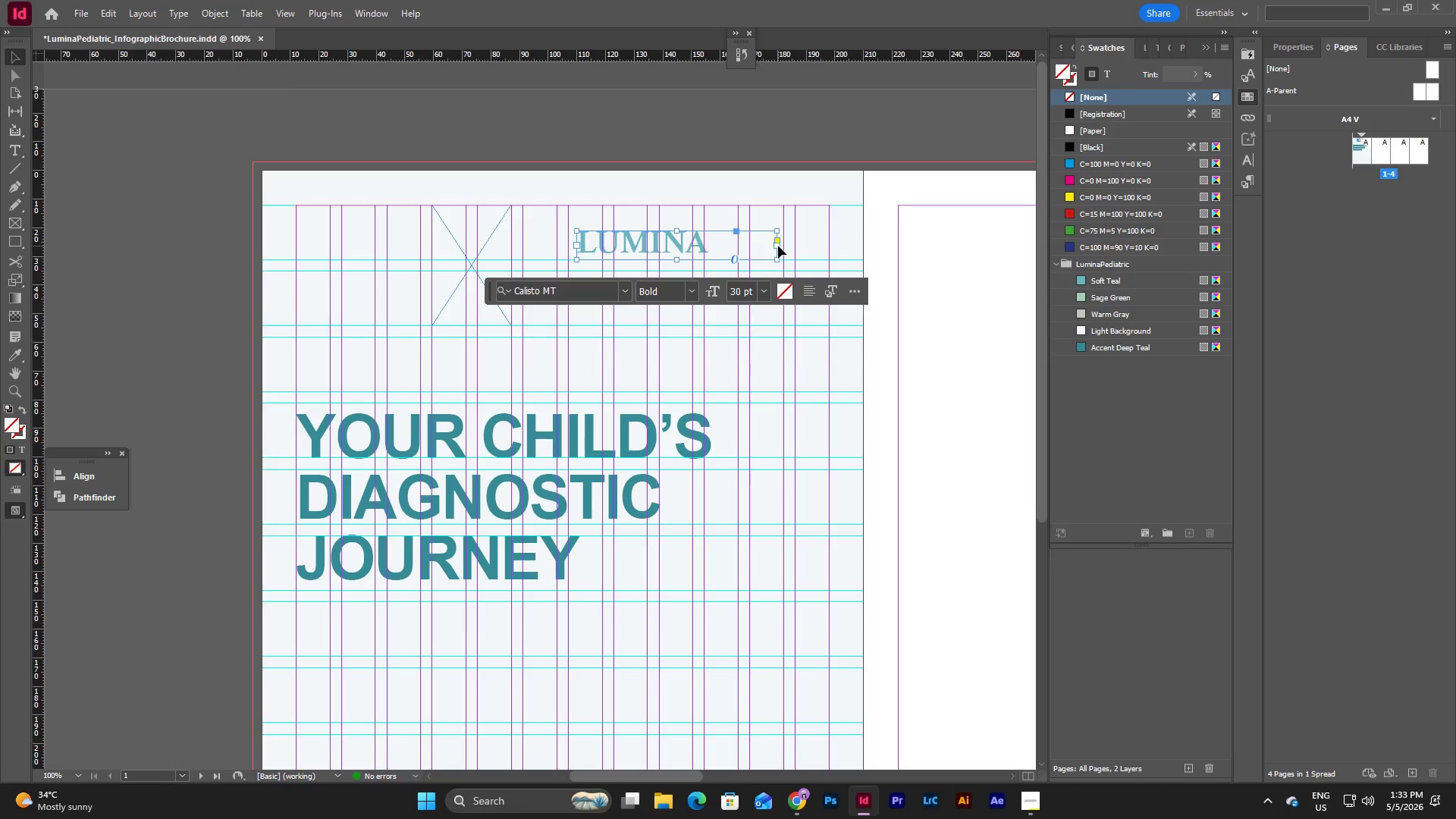 
left_click_drag(start_coordinate=[778, 246], to_coordinate=[714, 248])
 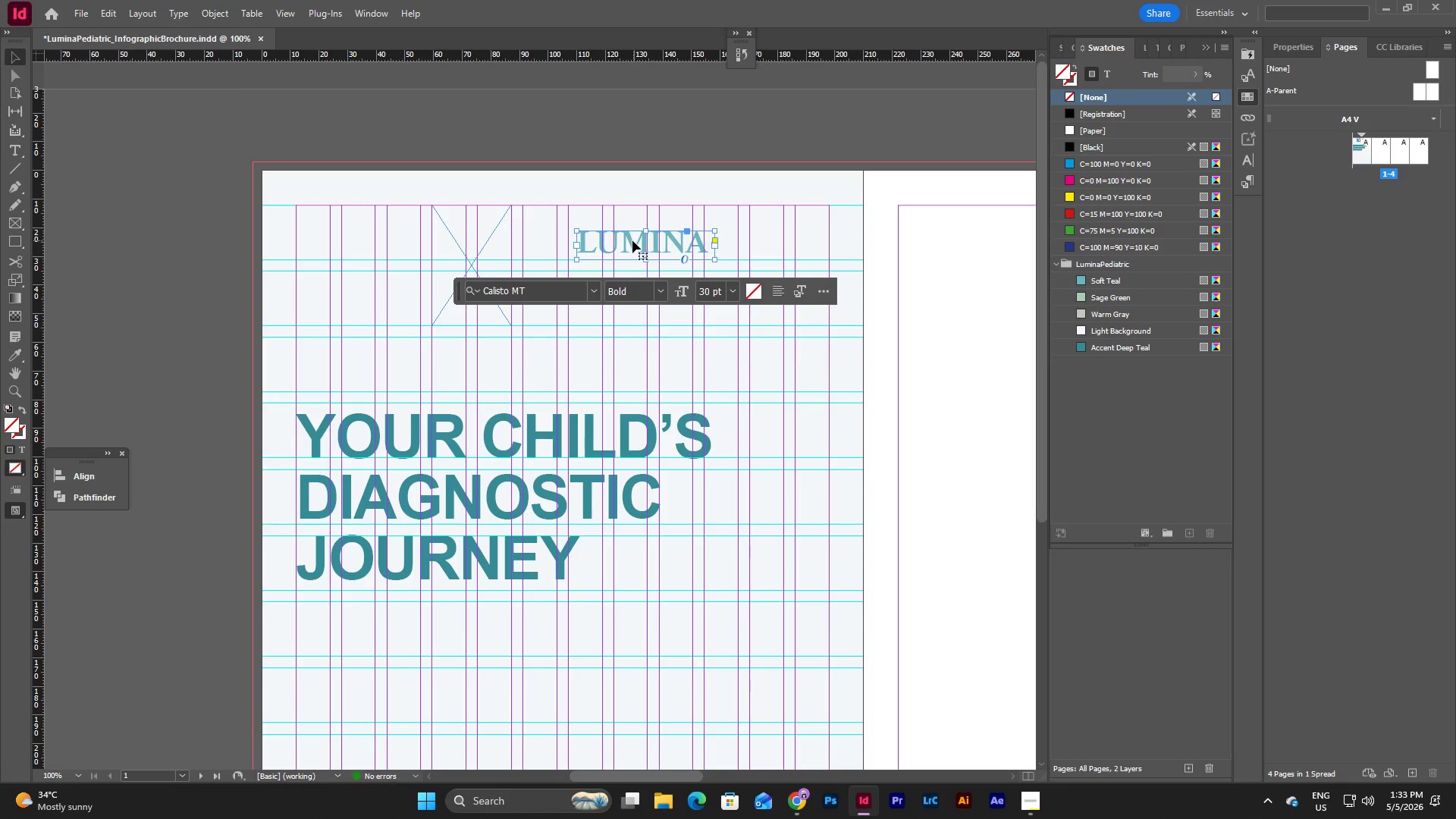 
left_click_drag(start_coordinate=[632, 240], to_coordinate=[578, 240])
 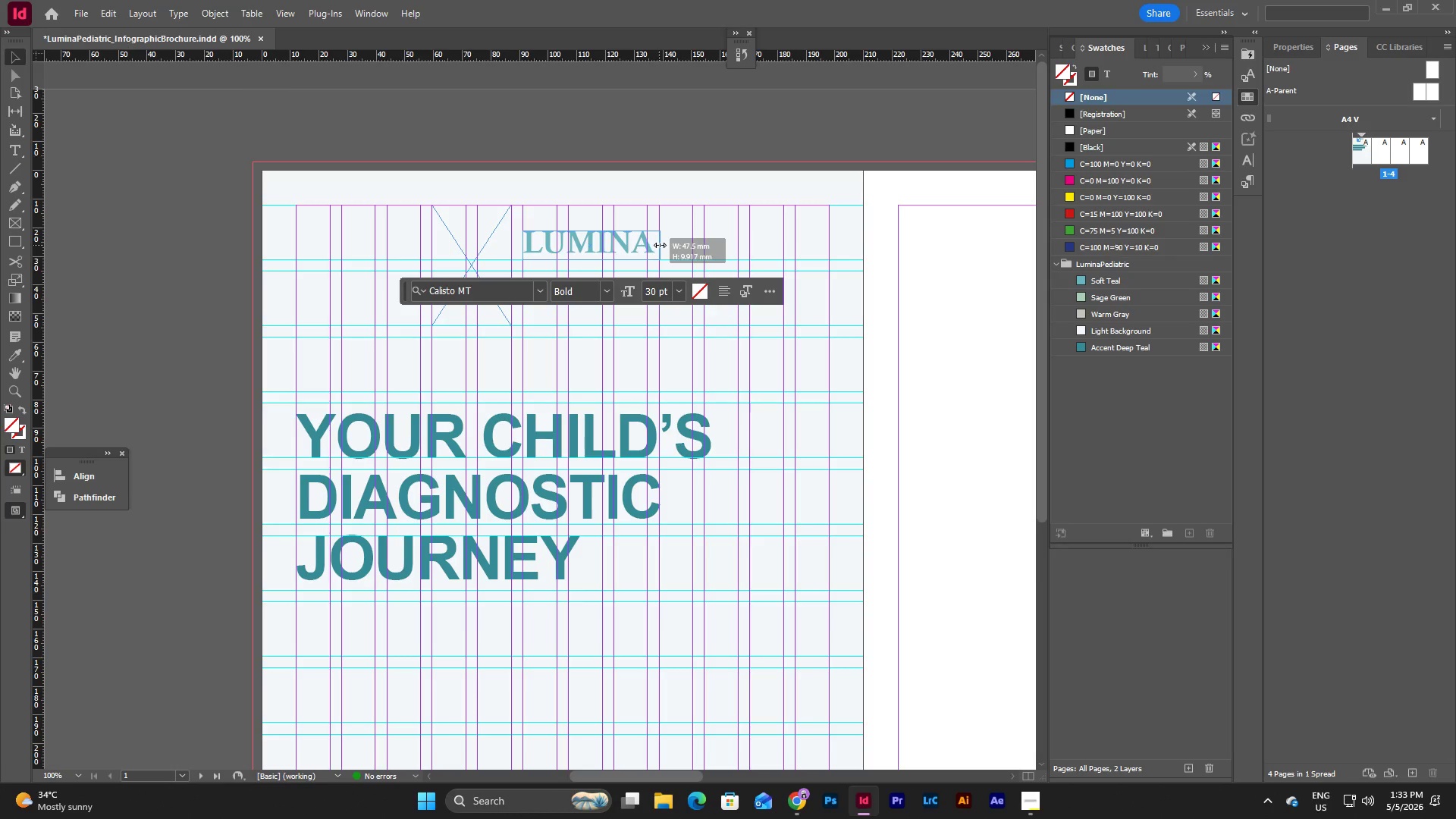 
left_click([682, 245])
 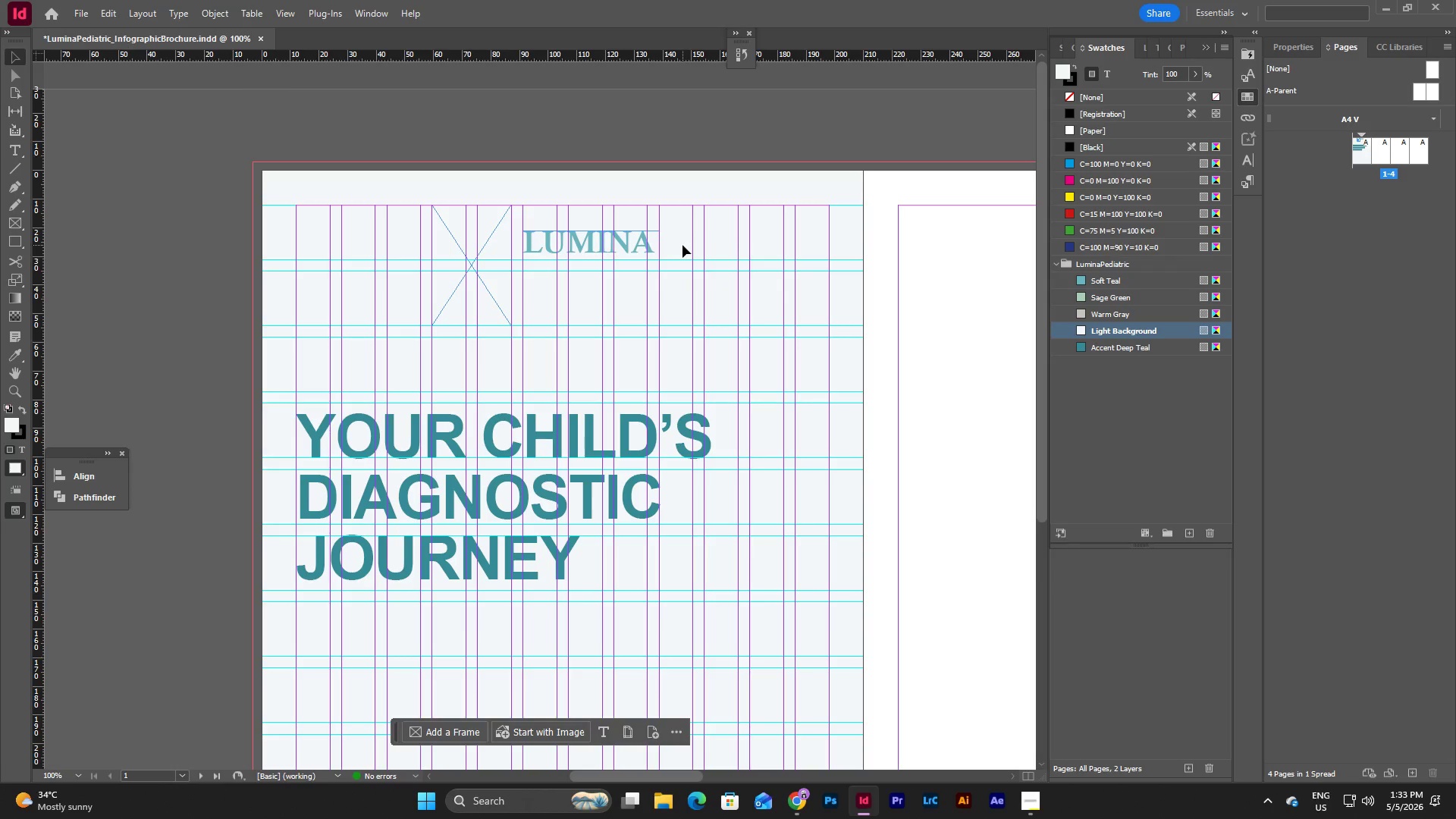 
type(ww)
 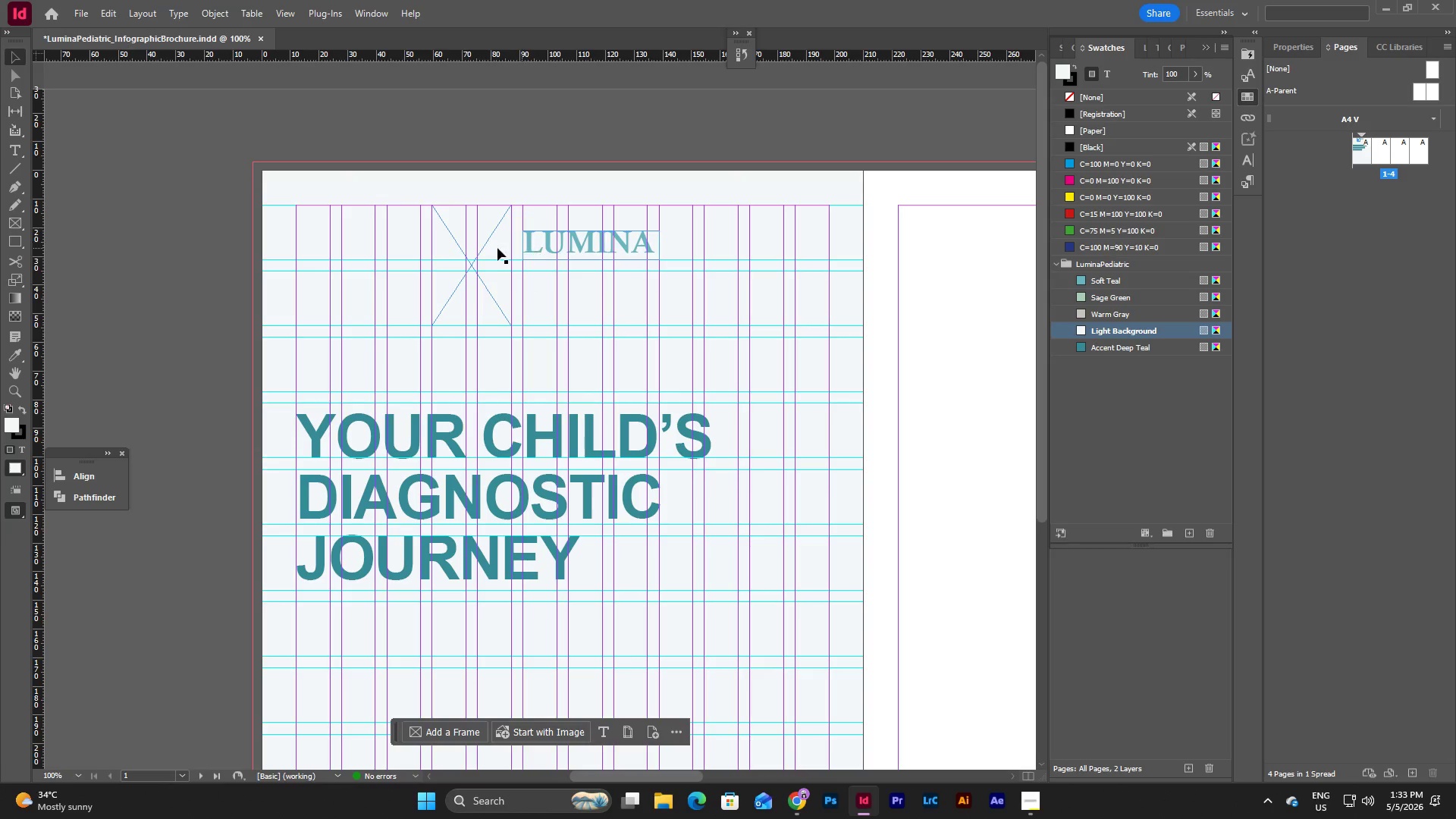 
left_click_drag(start_coordinate=[445, 238], to_coordinate=[307, 237])
 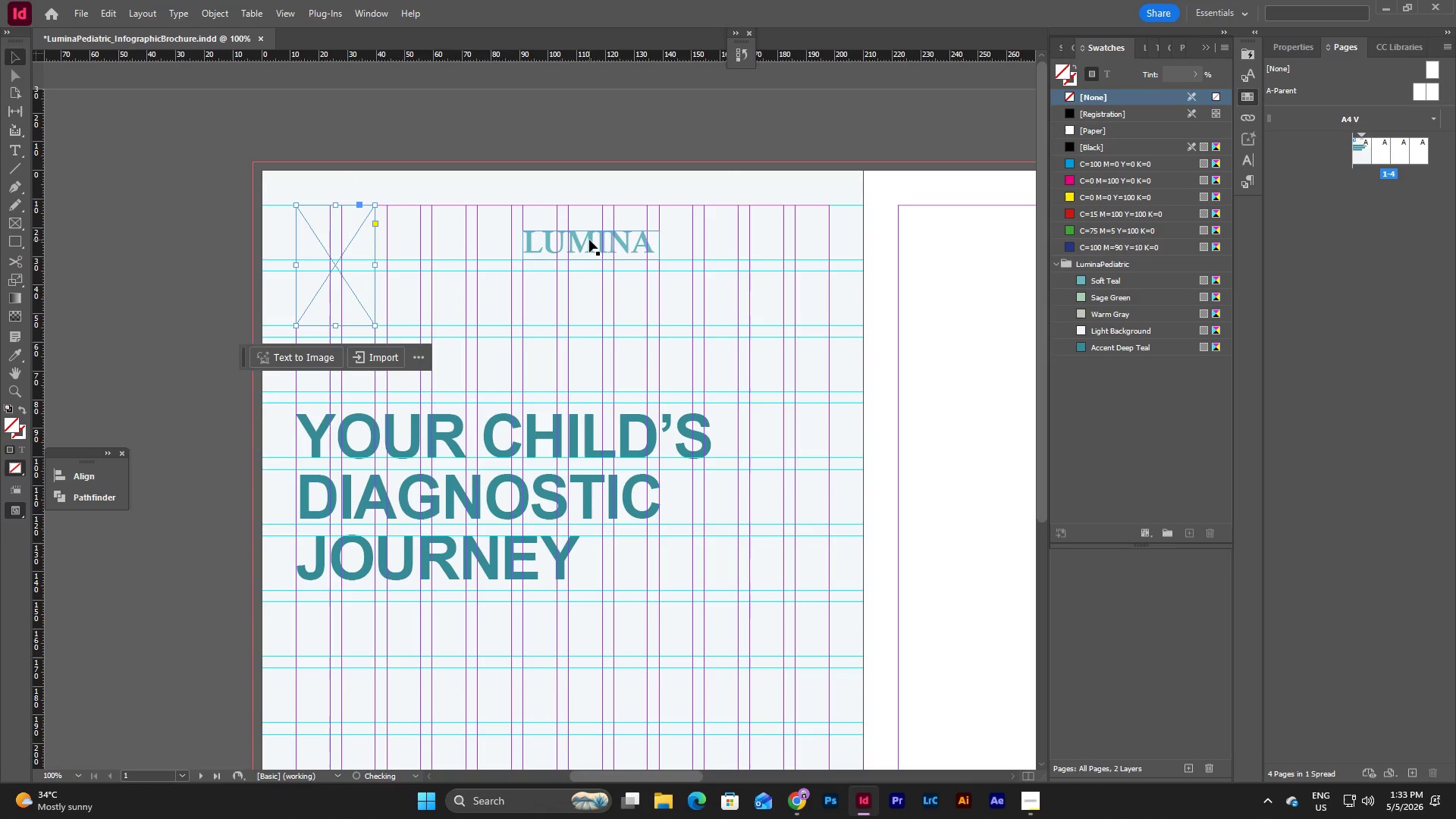 
left_click([589, 240])
 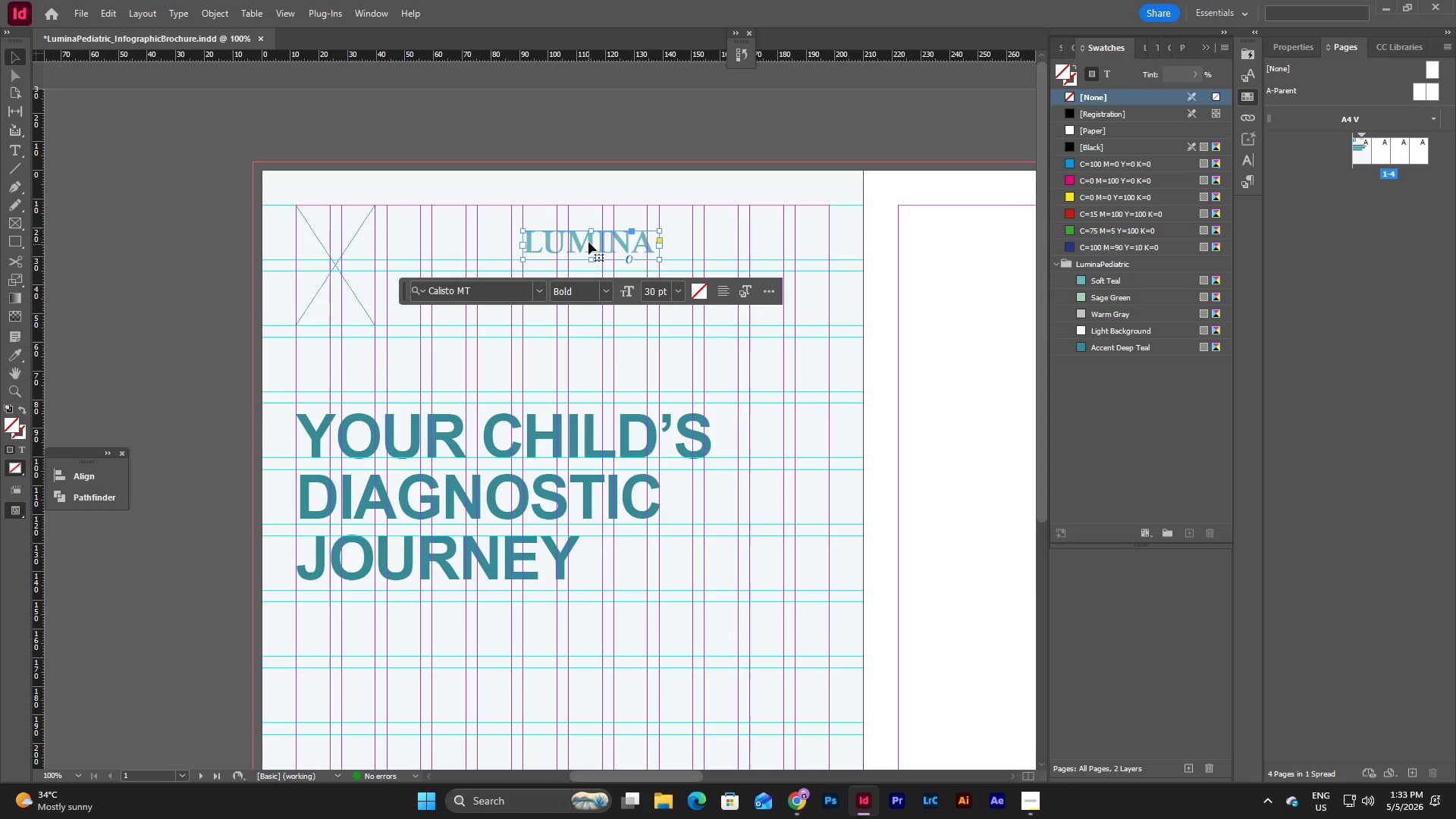 
left_click_drag(start_coordinate=[588, 240], to_coordinate=[532, 244])
 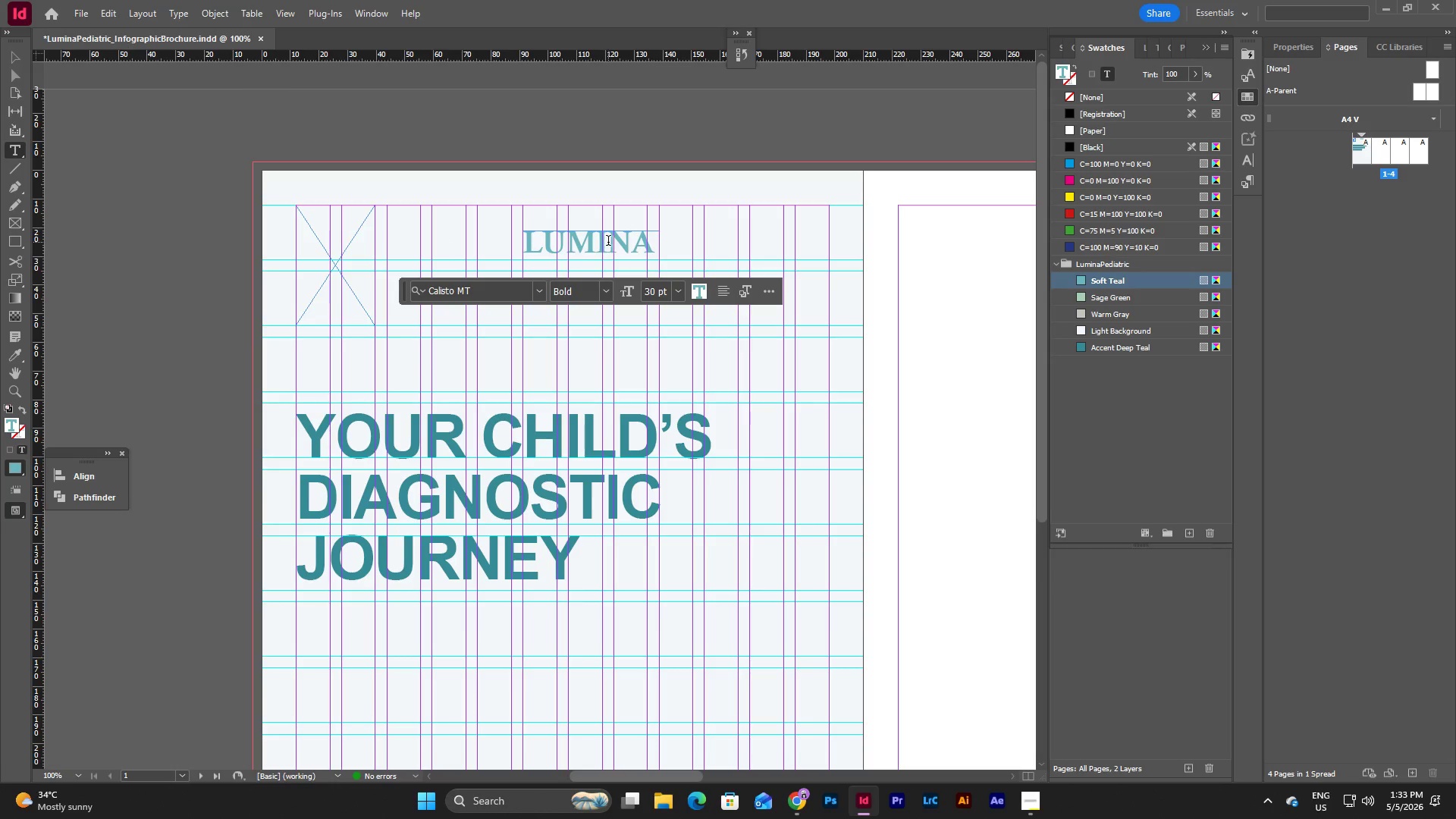 
key(Escape)
 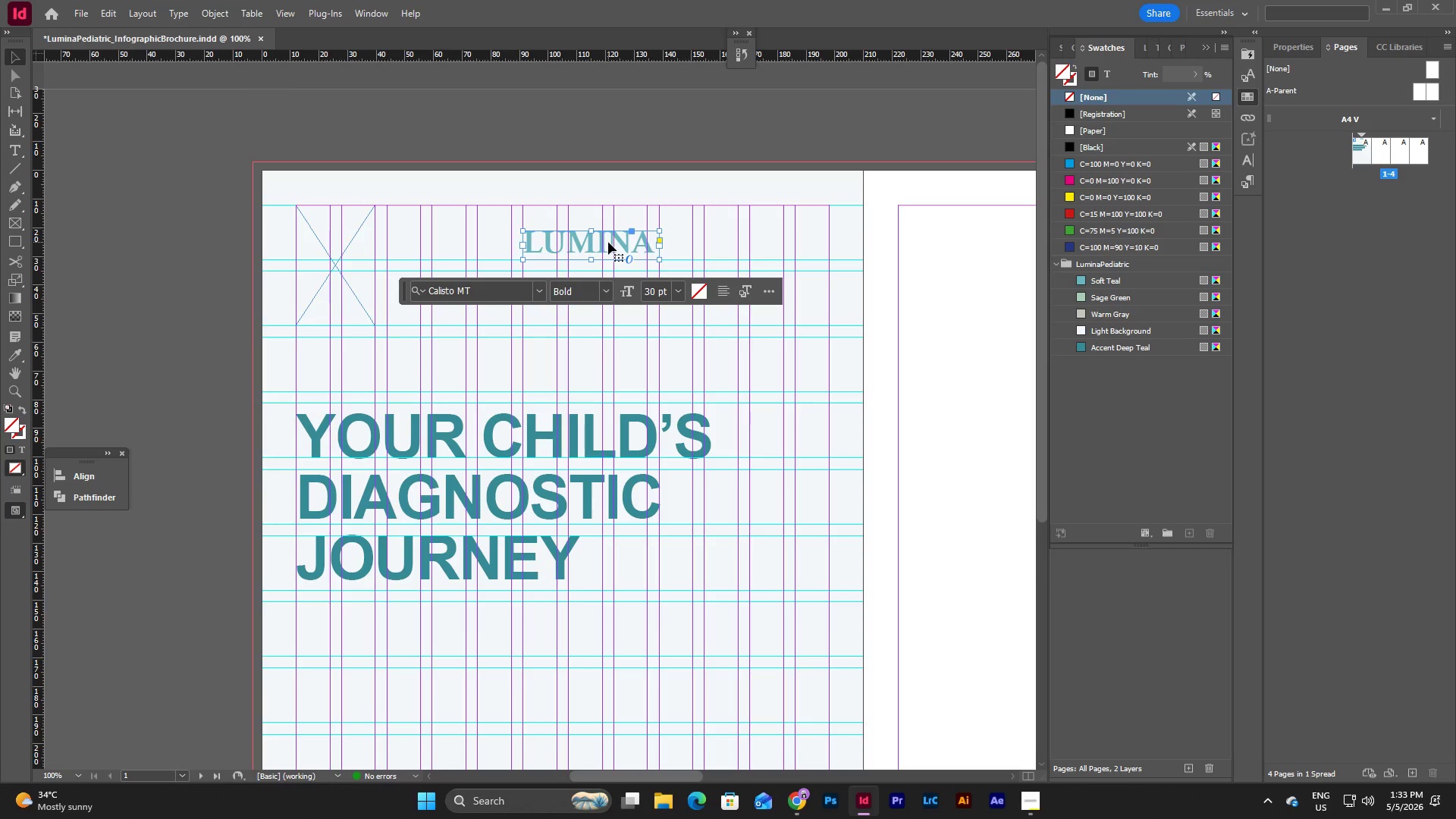 
key(V)
 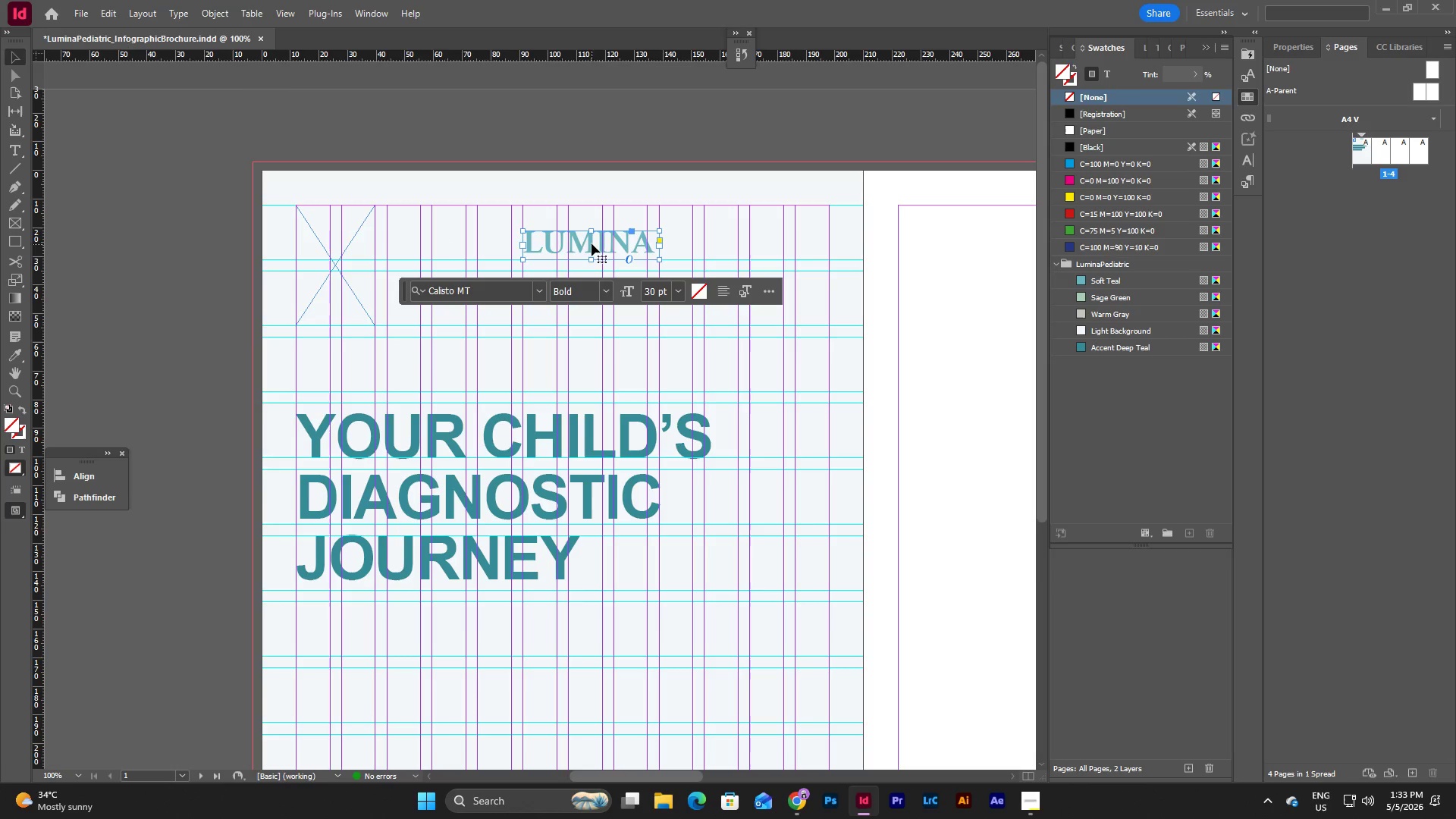 
left_click_drag(start_coordinate=[591, 243], to_coordinate=[455, 246])
 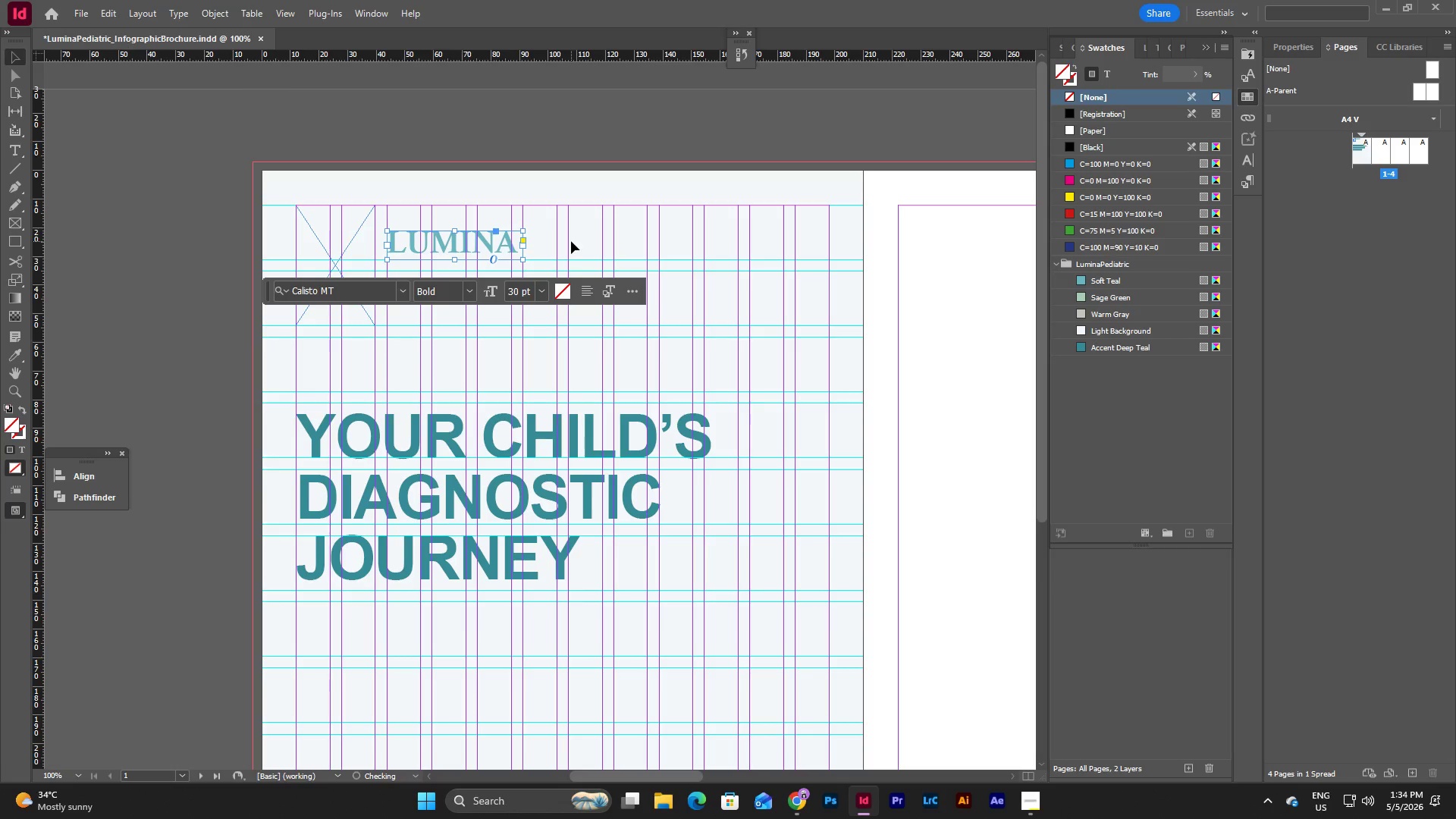 
scroll: coordinate [571, 241], scroll_direction: up, amount: 2.0
 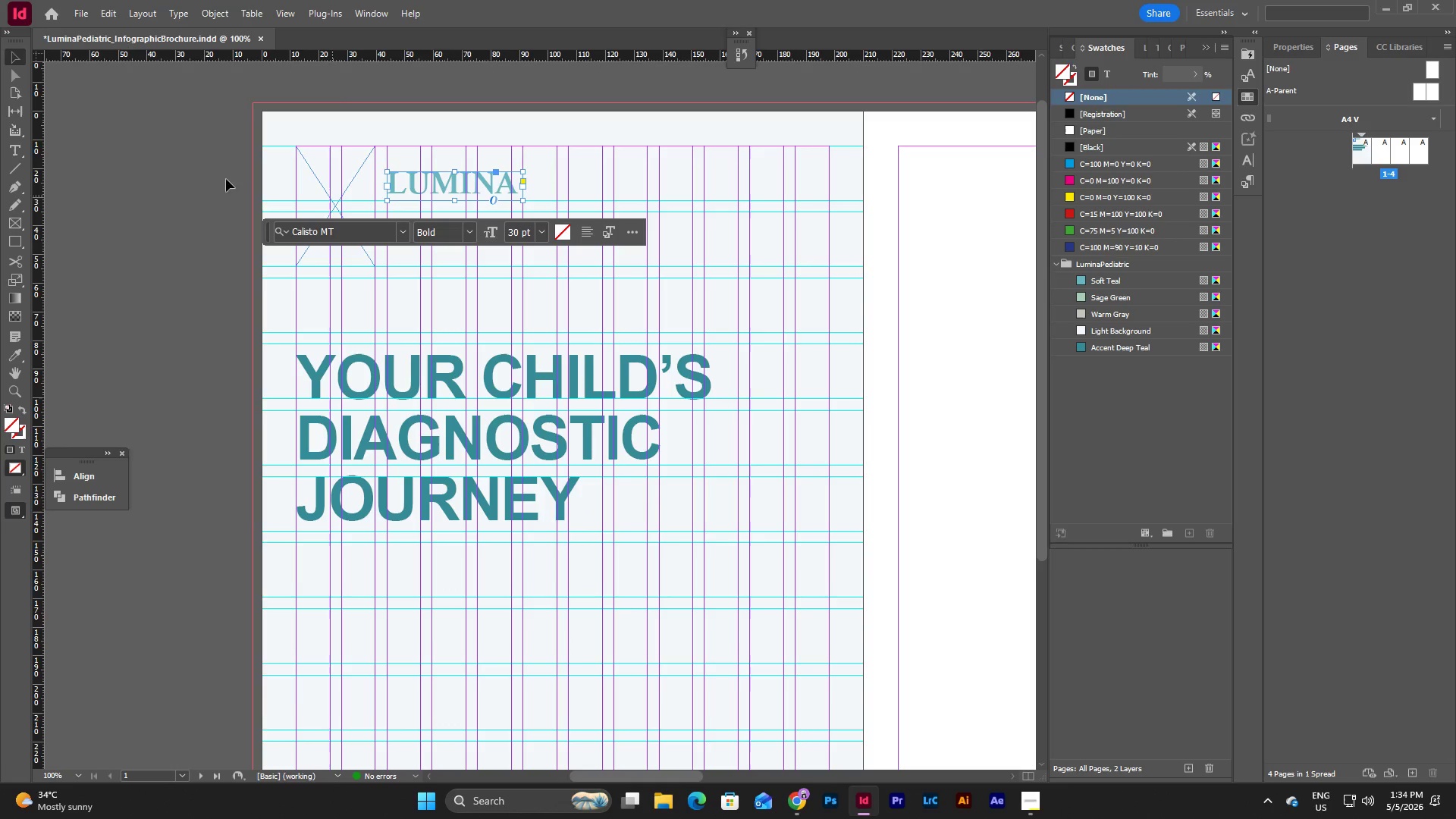 
left_click([200, 171])
 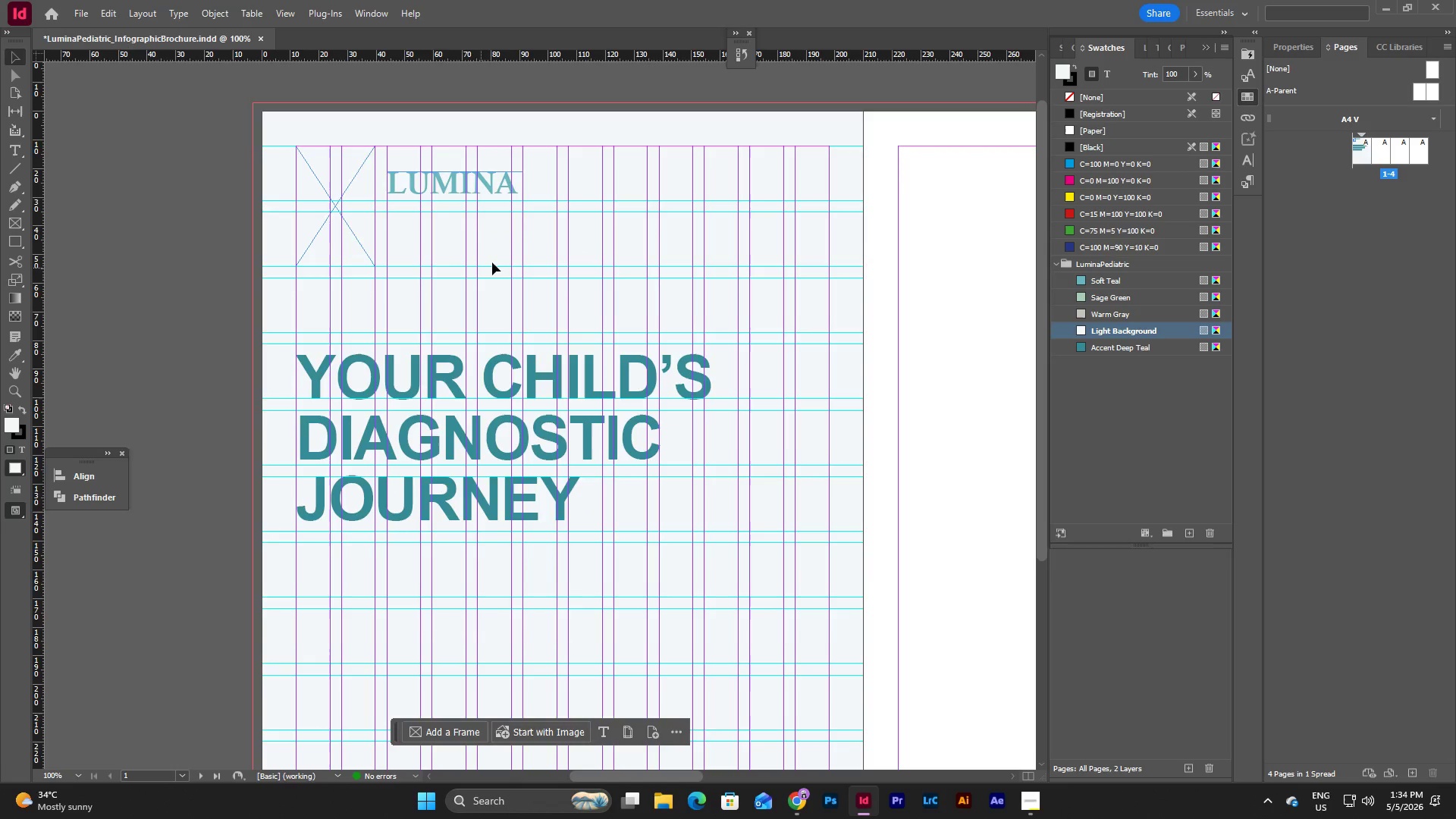 
scroll: coordinate [505, 256], scroll_direction: up, amount: 1.0
 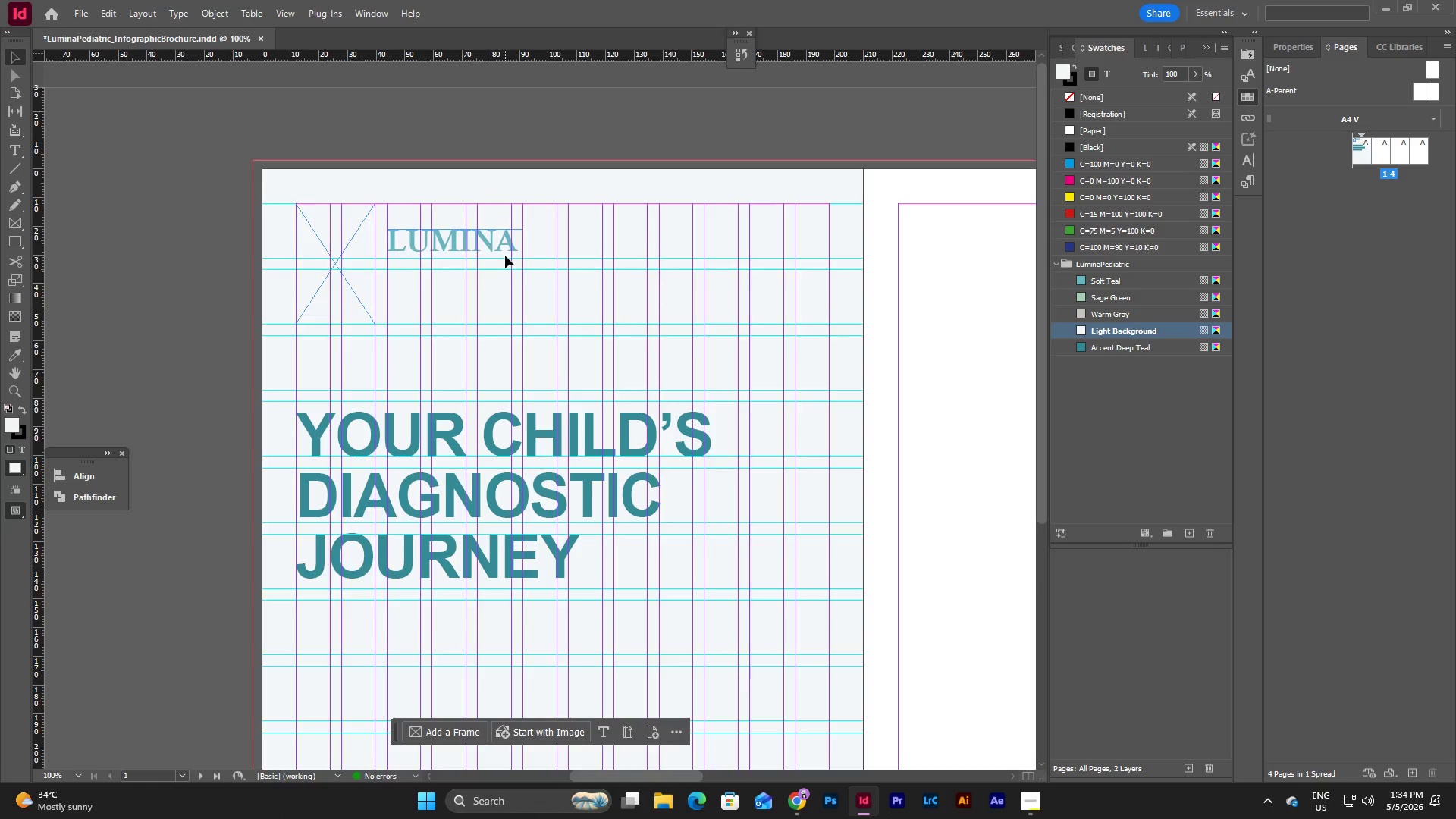 
type(ww)
 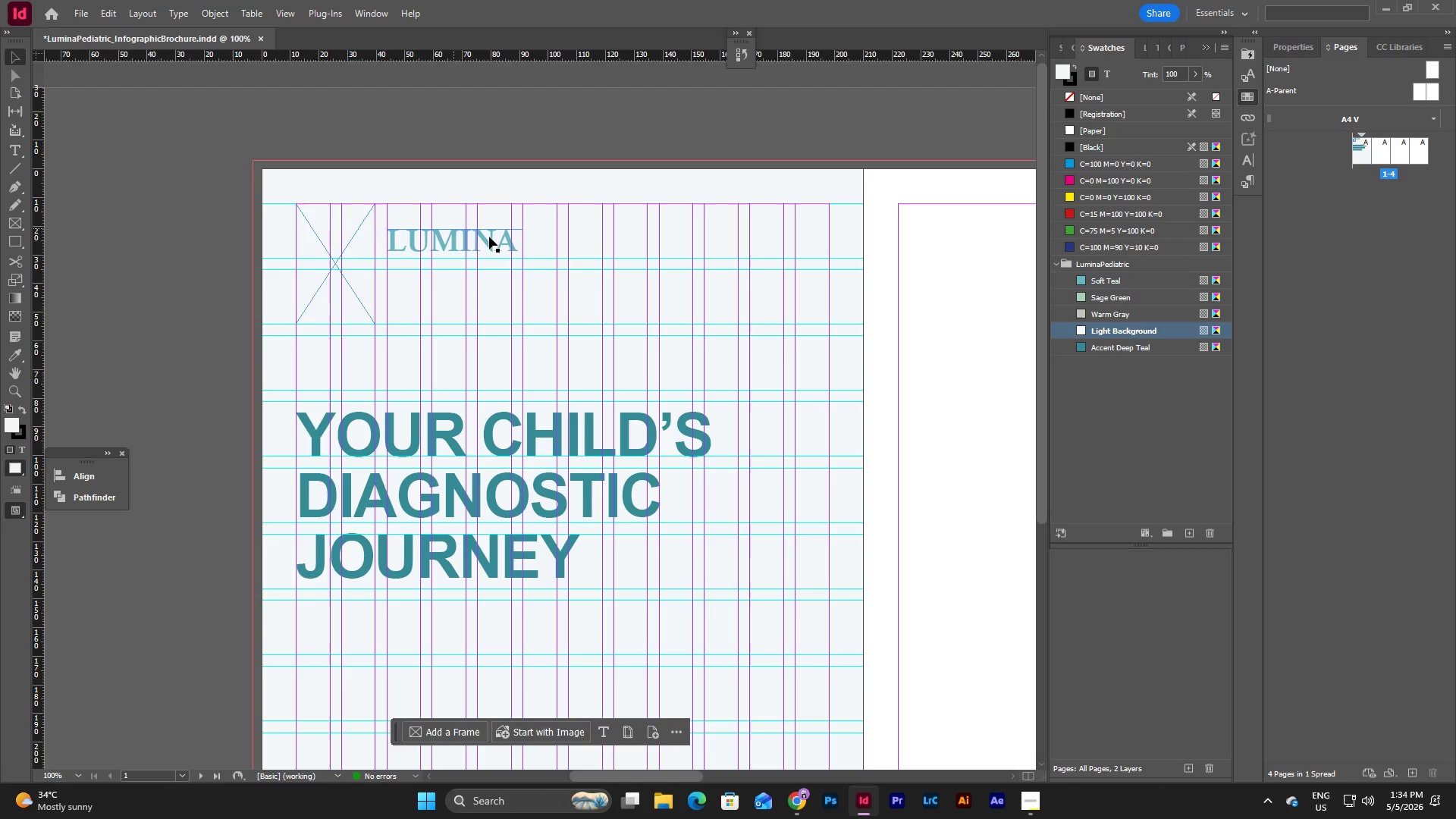 
left_click([491, 237])
 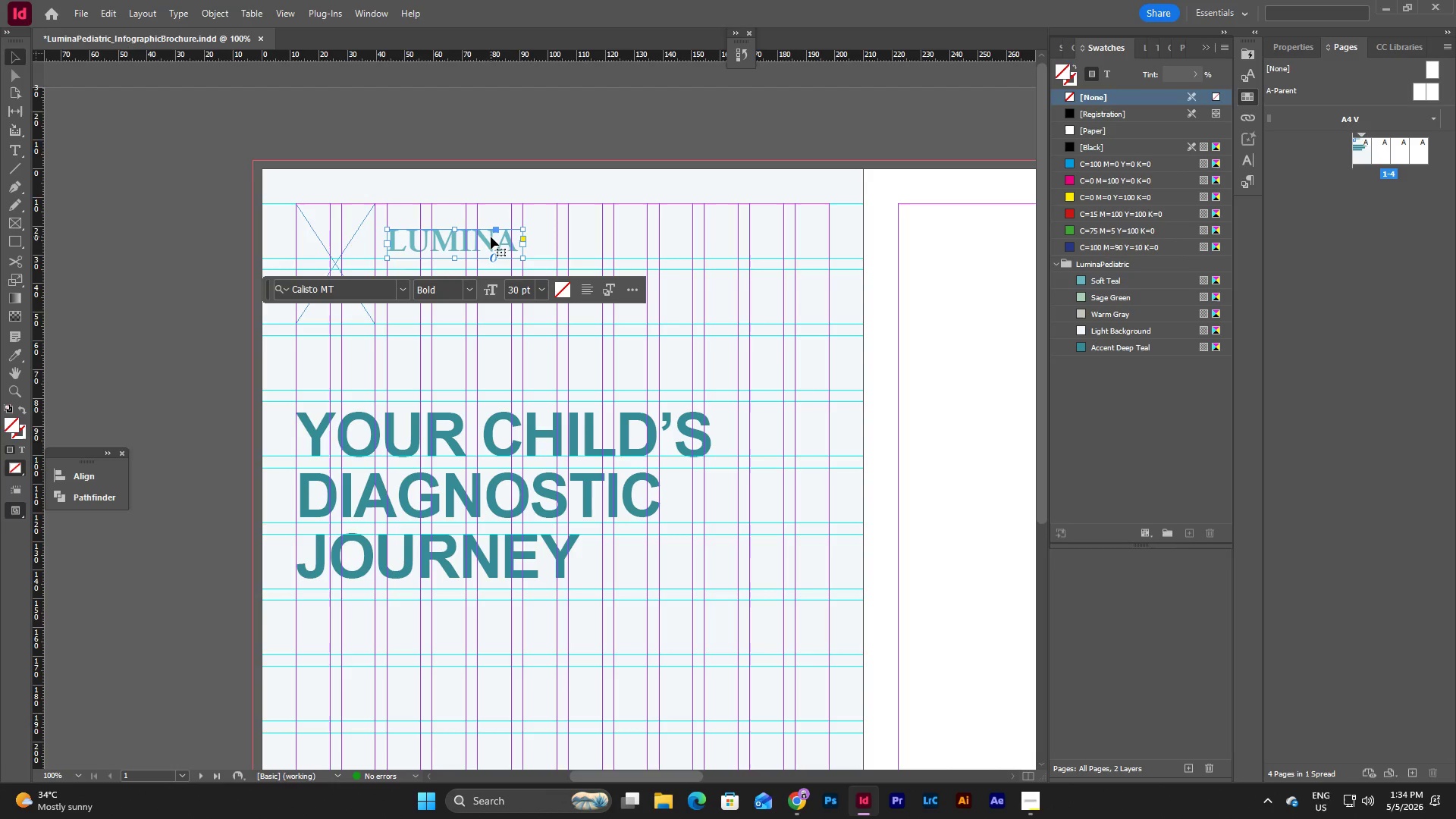 
key(Control+C)
 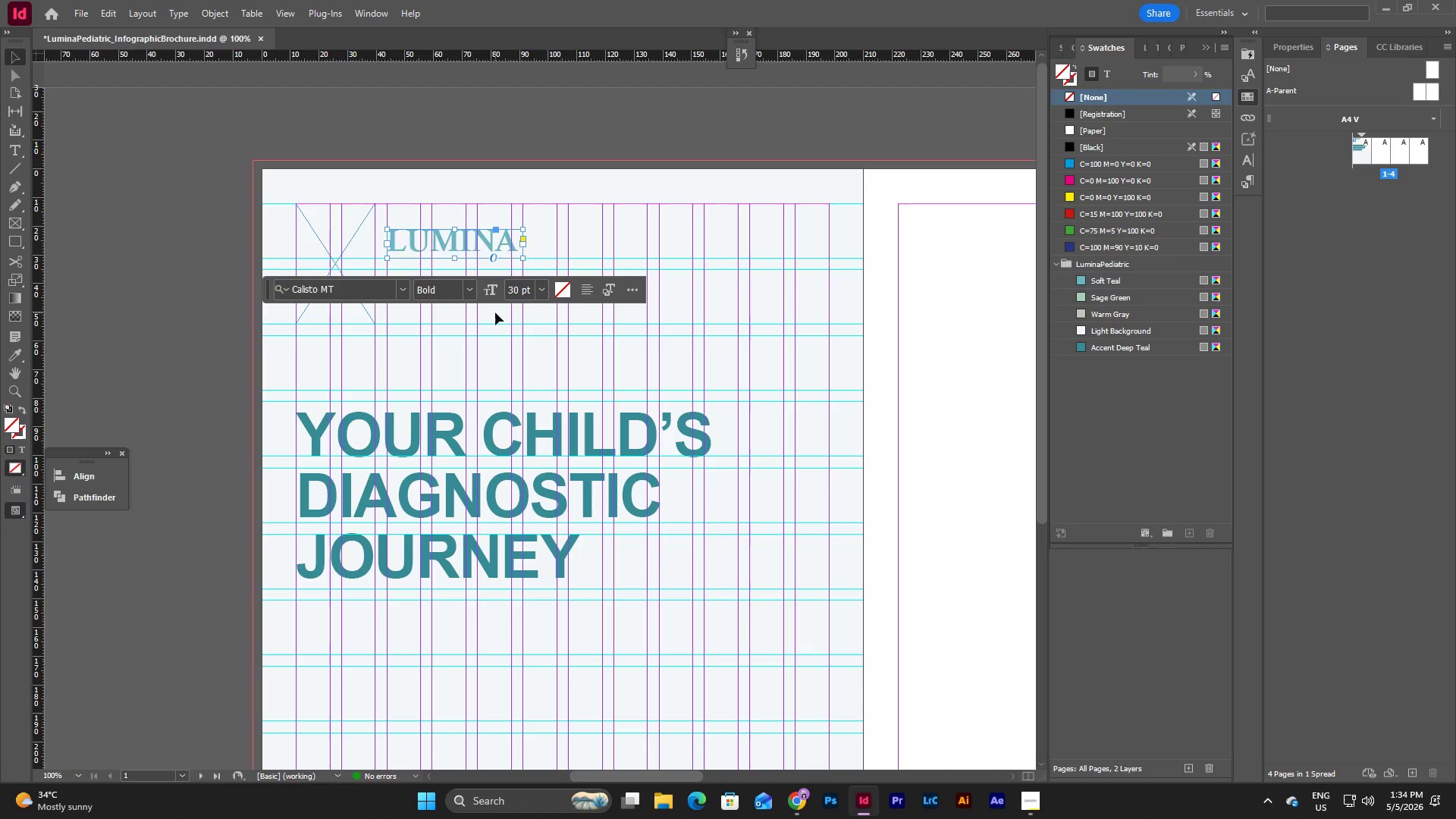 
left_click([494, 309])
 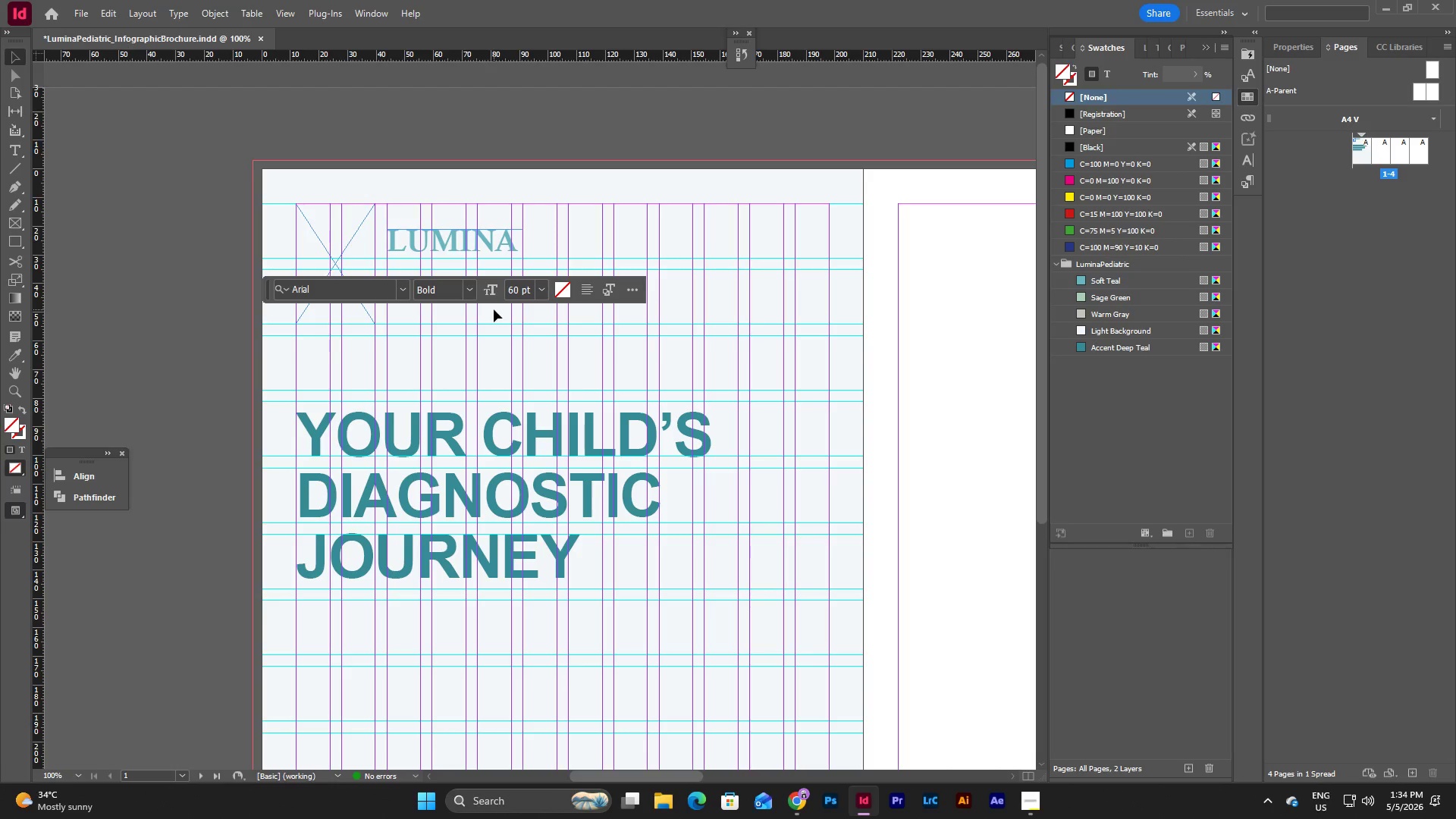 
key(Control+V)
 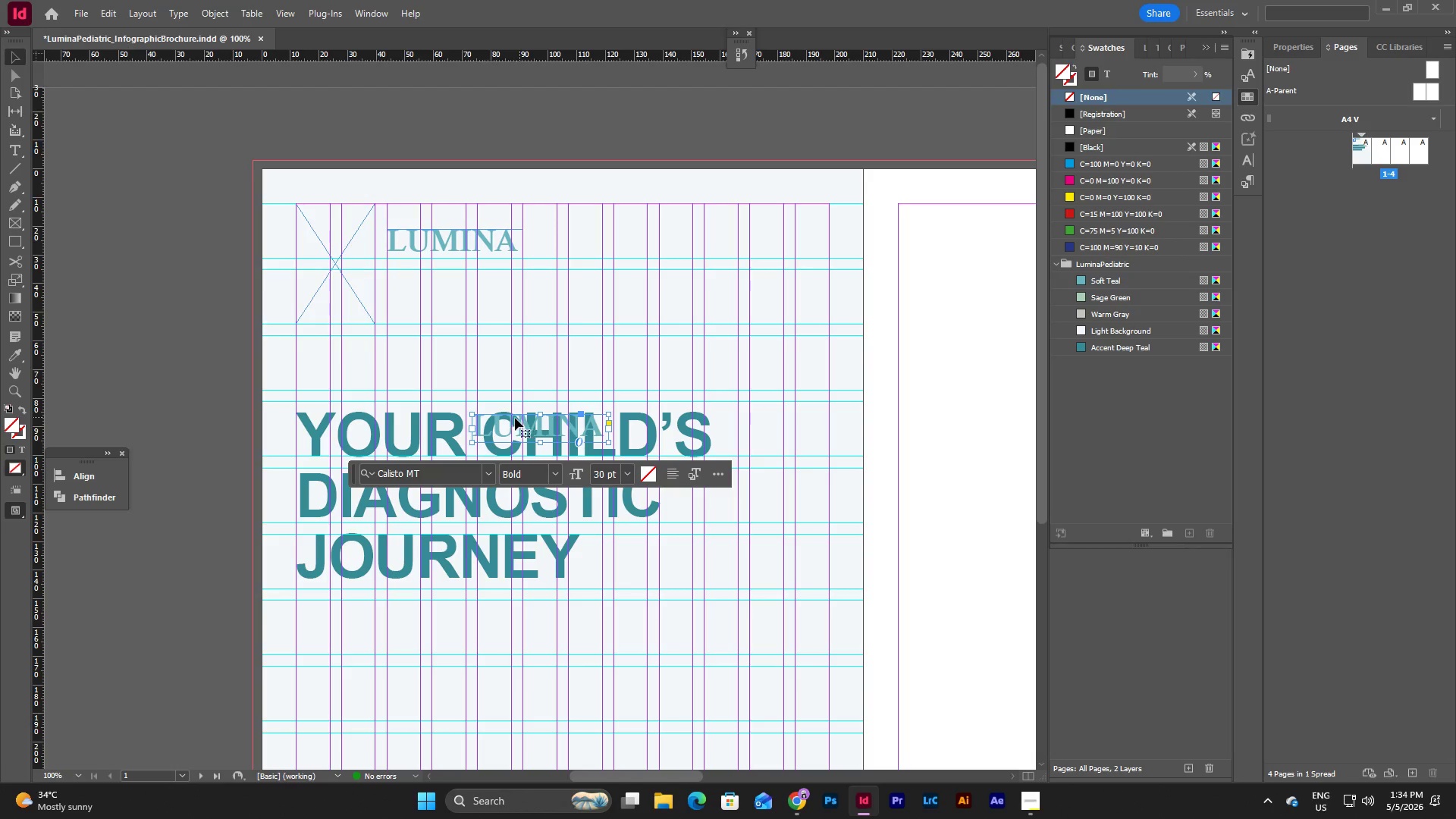 
left_click_drag(start_coordinate=[515, 419], to_coordinate=[431, 263])
 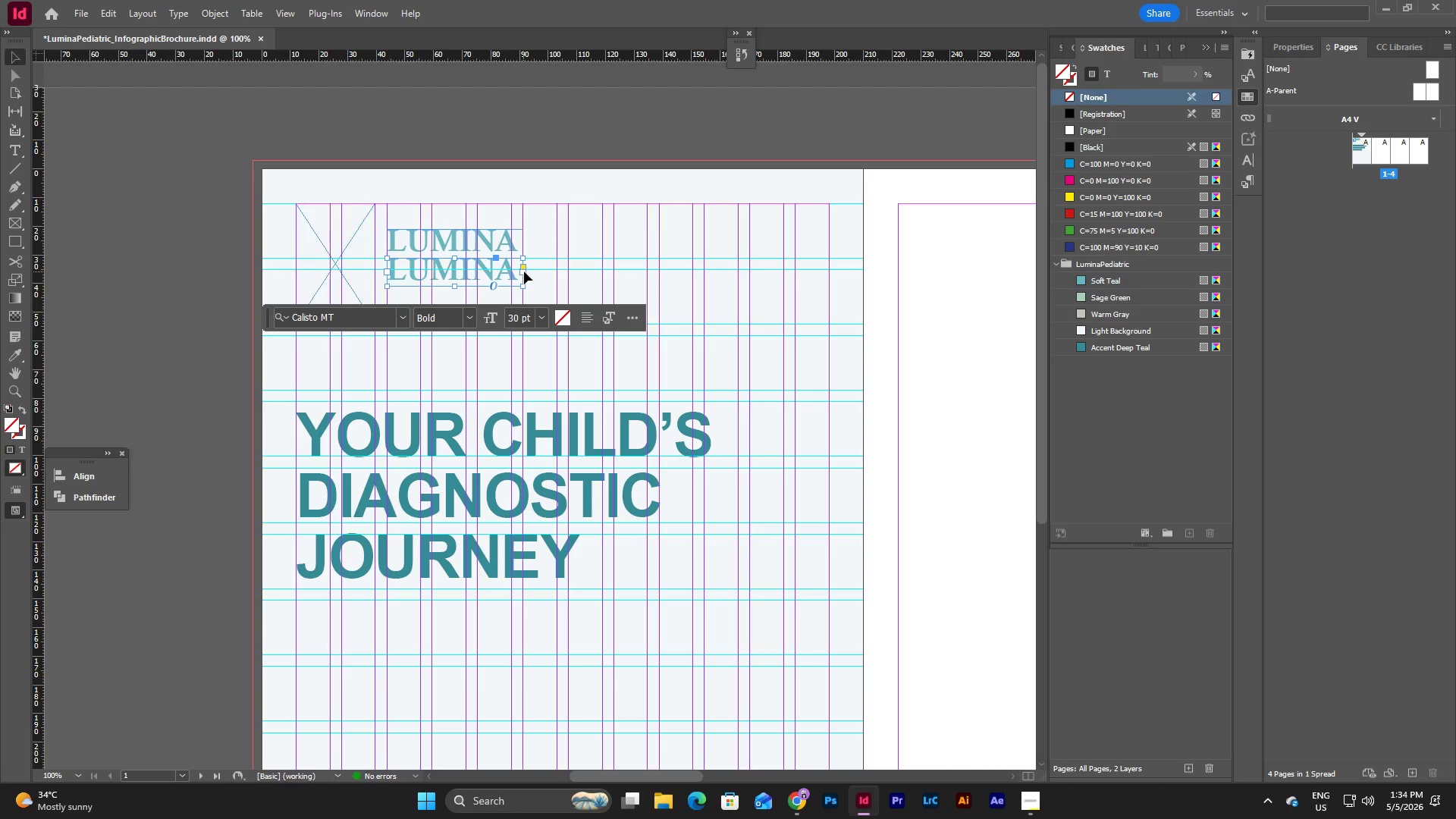 
left_click_drag(start_coordinate=[526, 272], to_coordinate=[566, 274])
 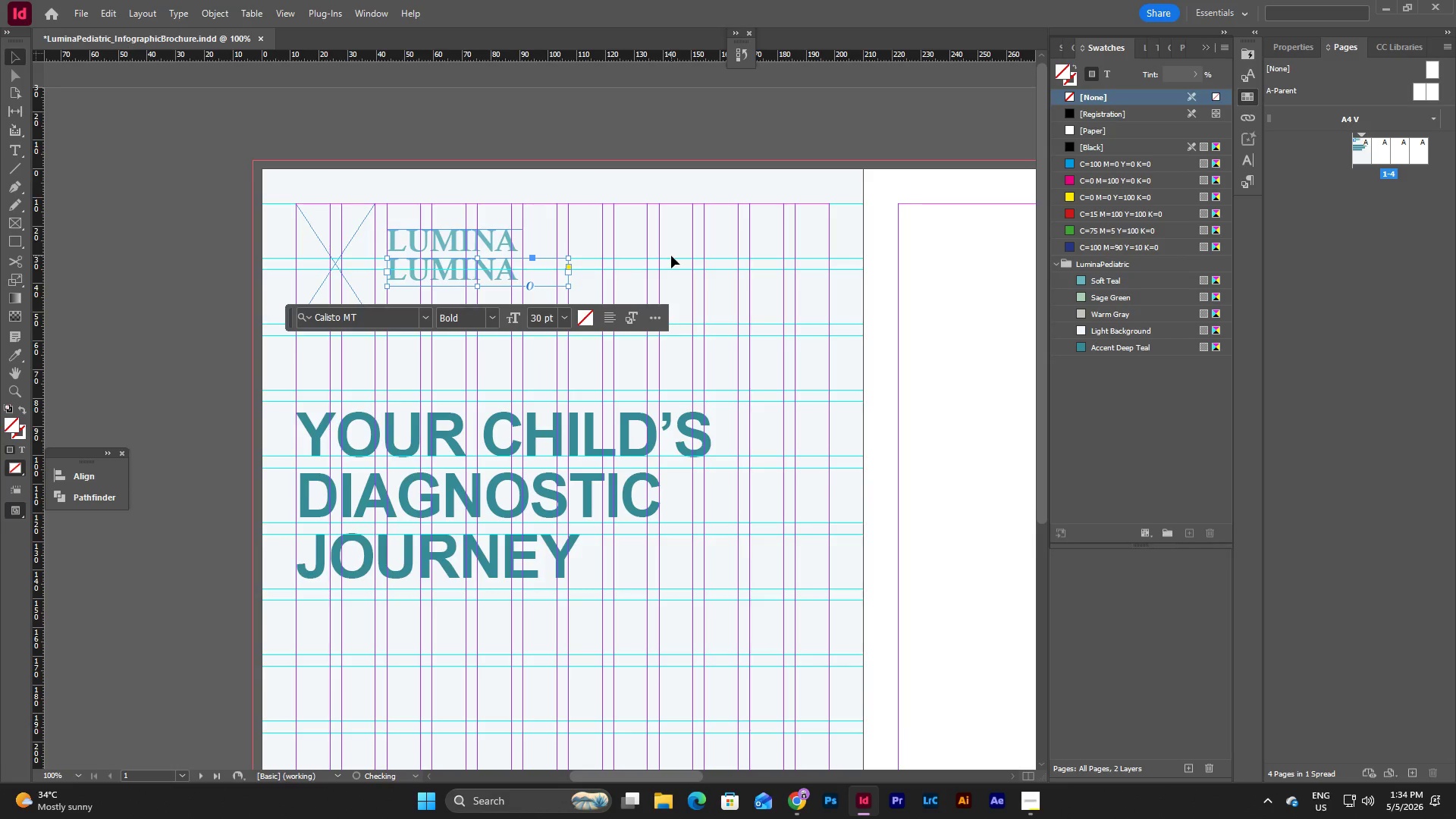 
scroll: coordinate [671, 256], scroll_direction: down, amount: 1.0
 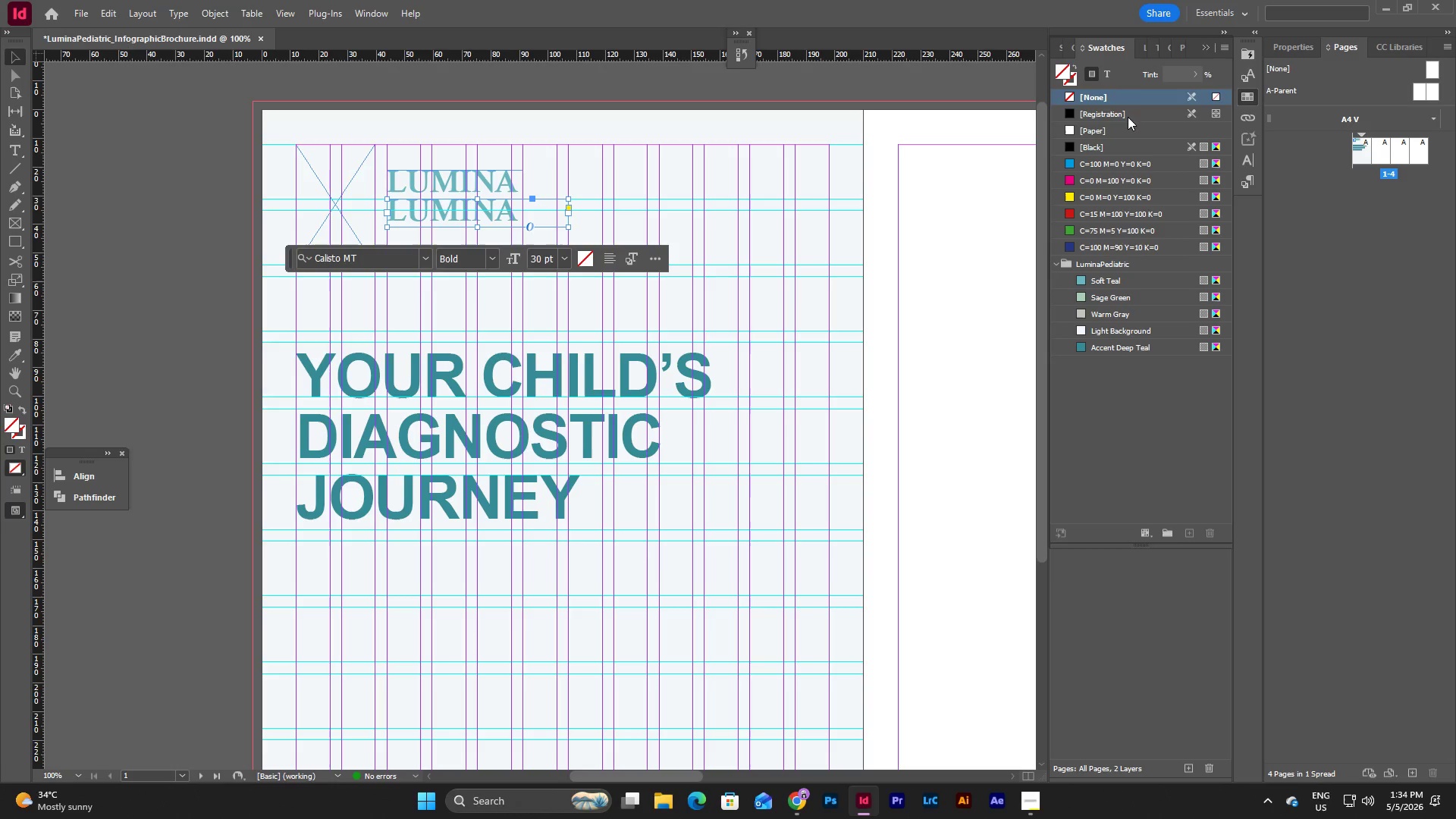 
left_click([1250, 186])
 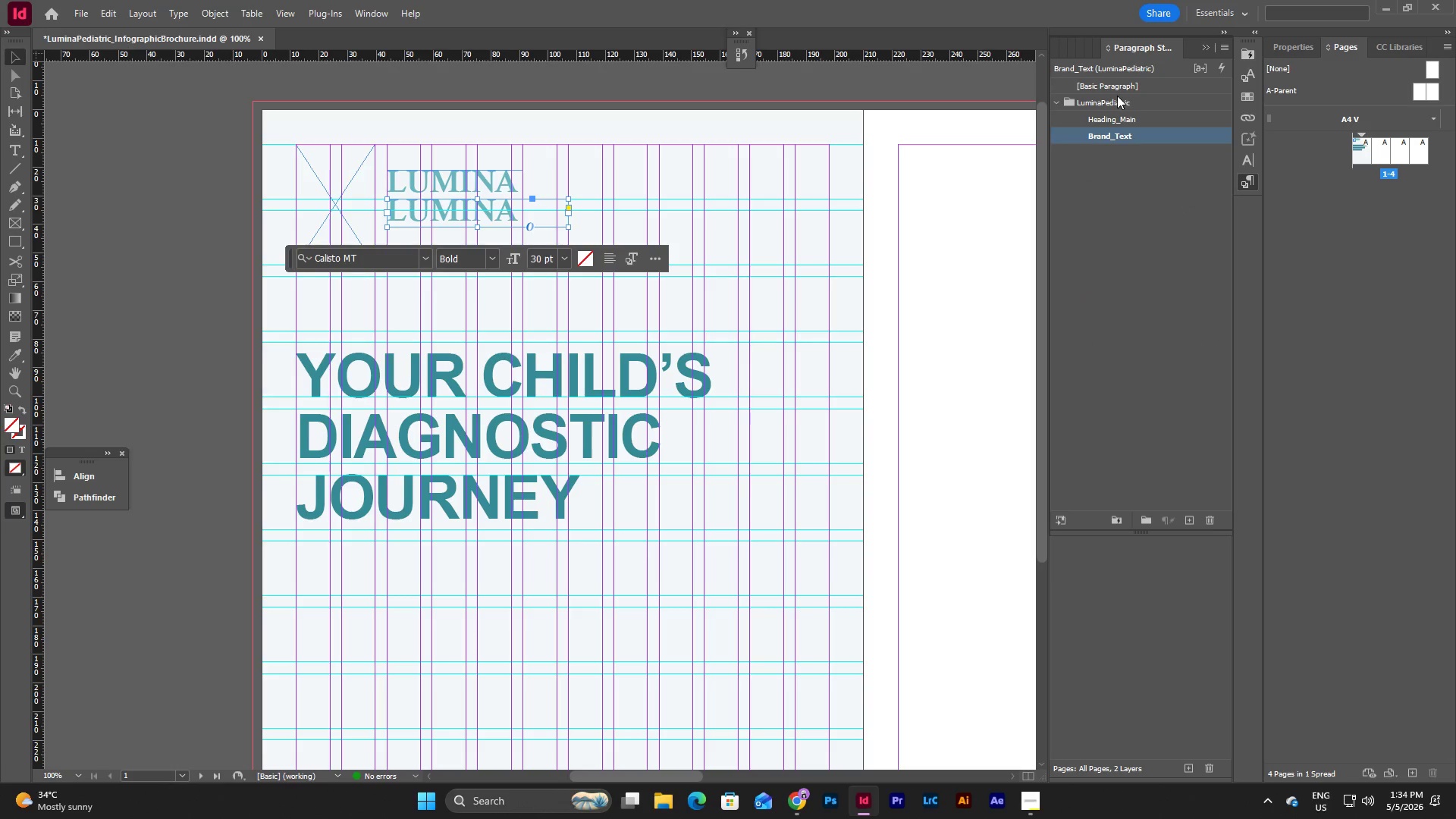 
left_click([1119, 96])
 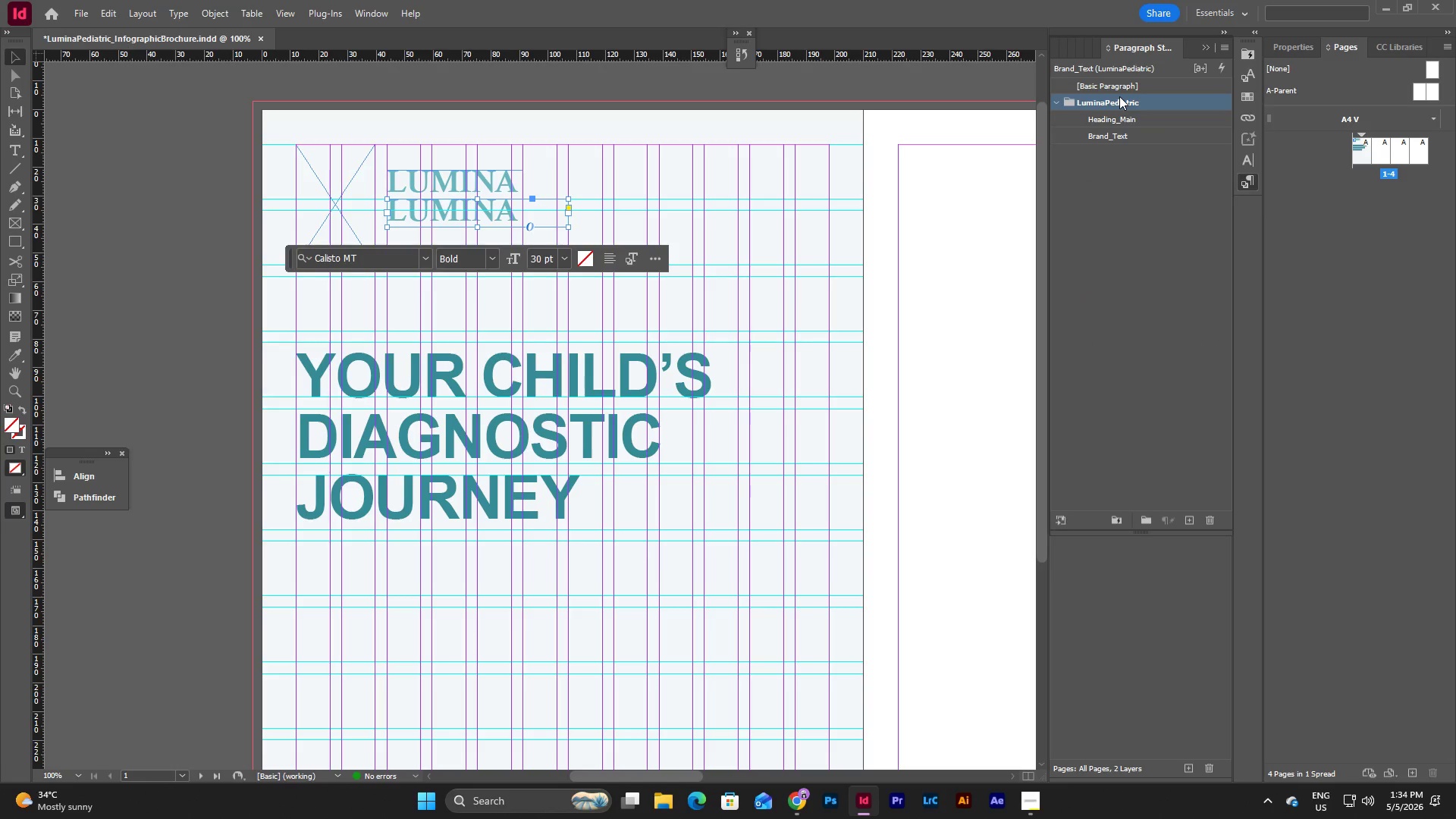 
right_click([1119, 96])
 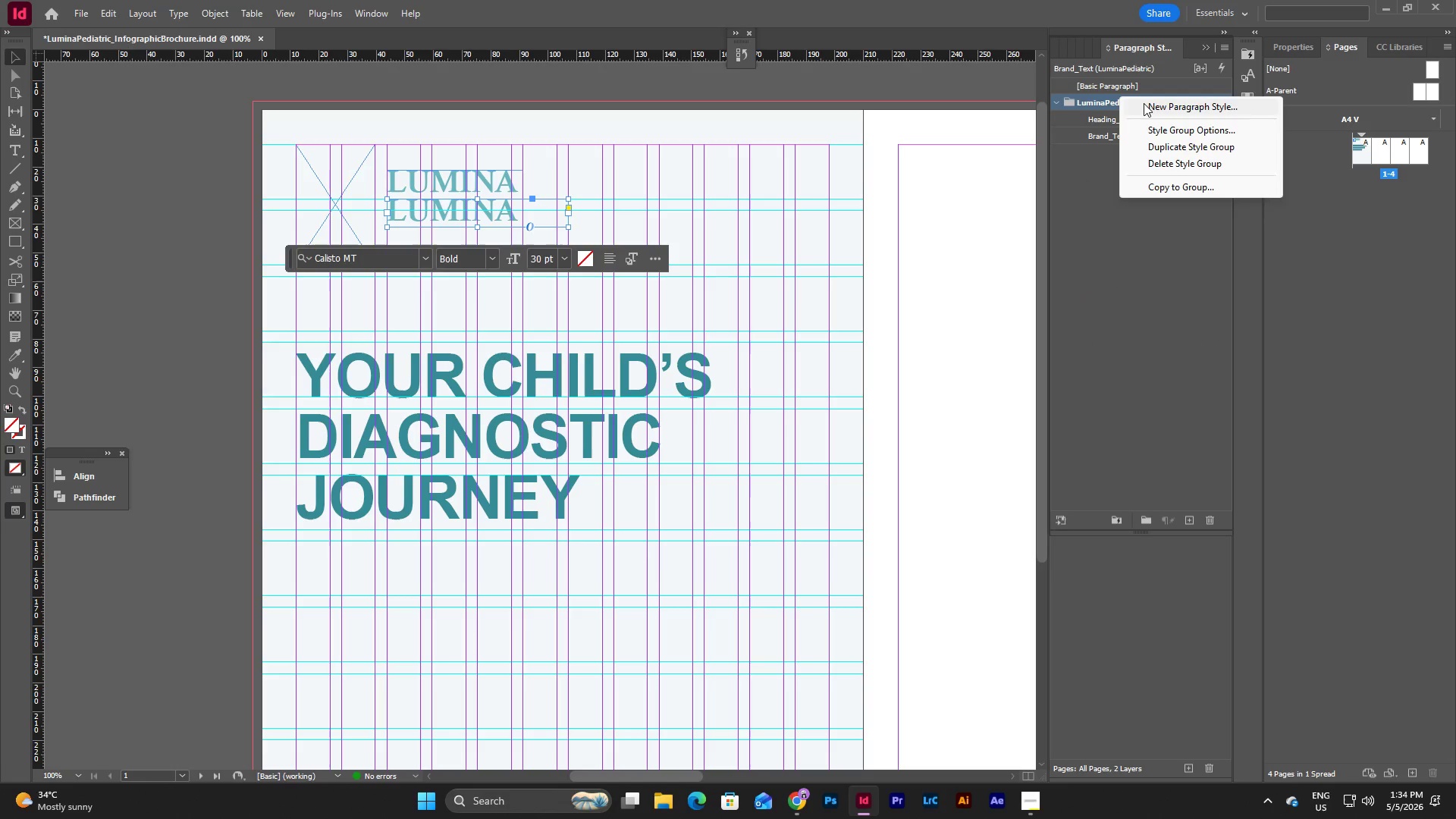 
left_click([1146, 104])
 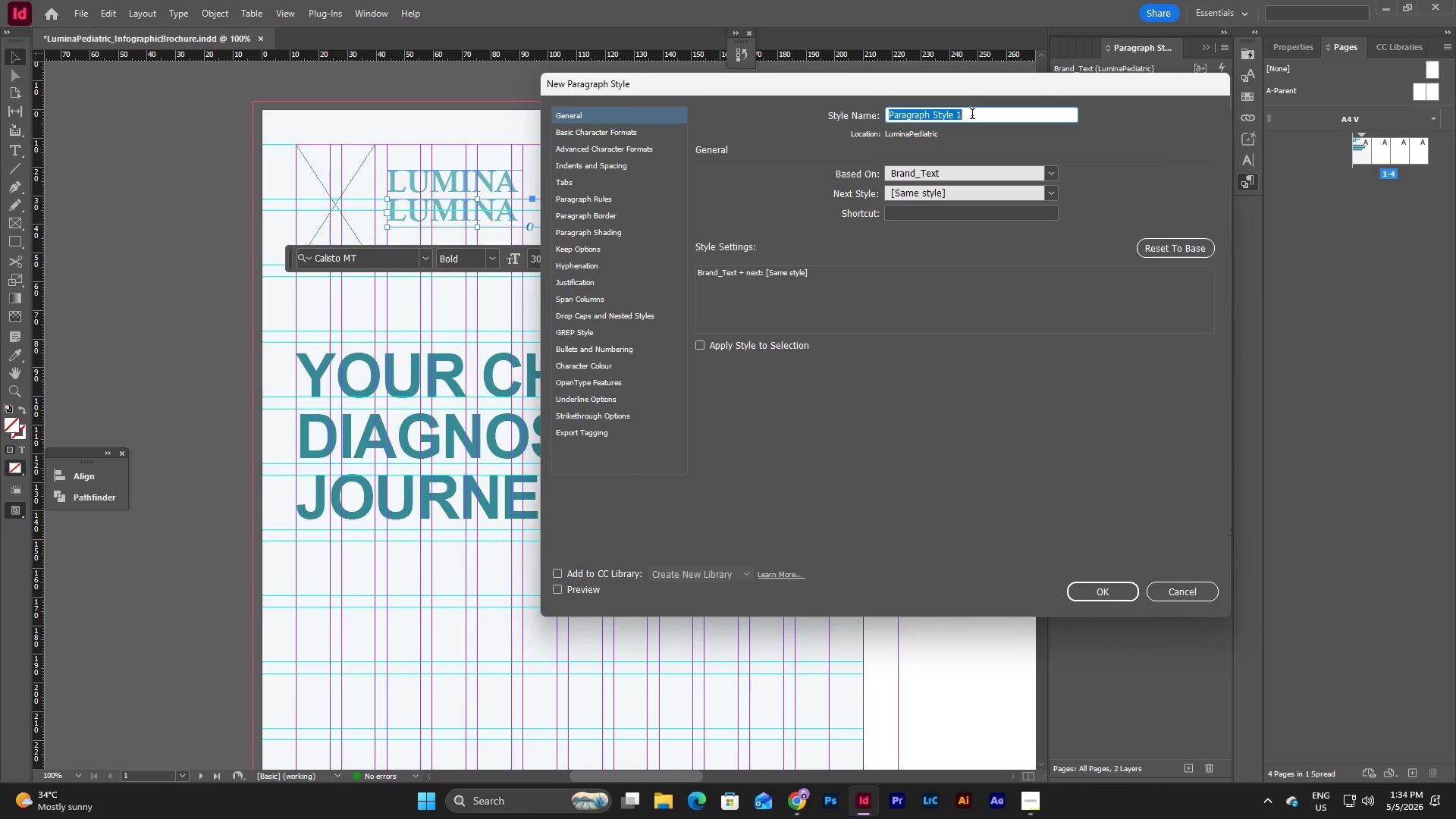 
left_click([968, 115])
 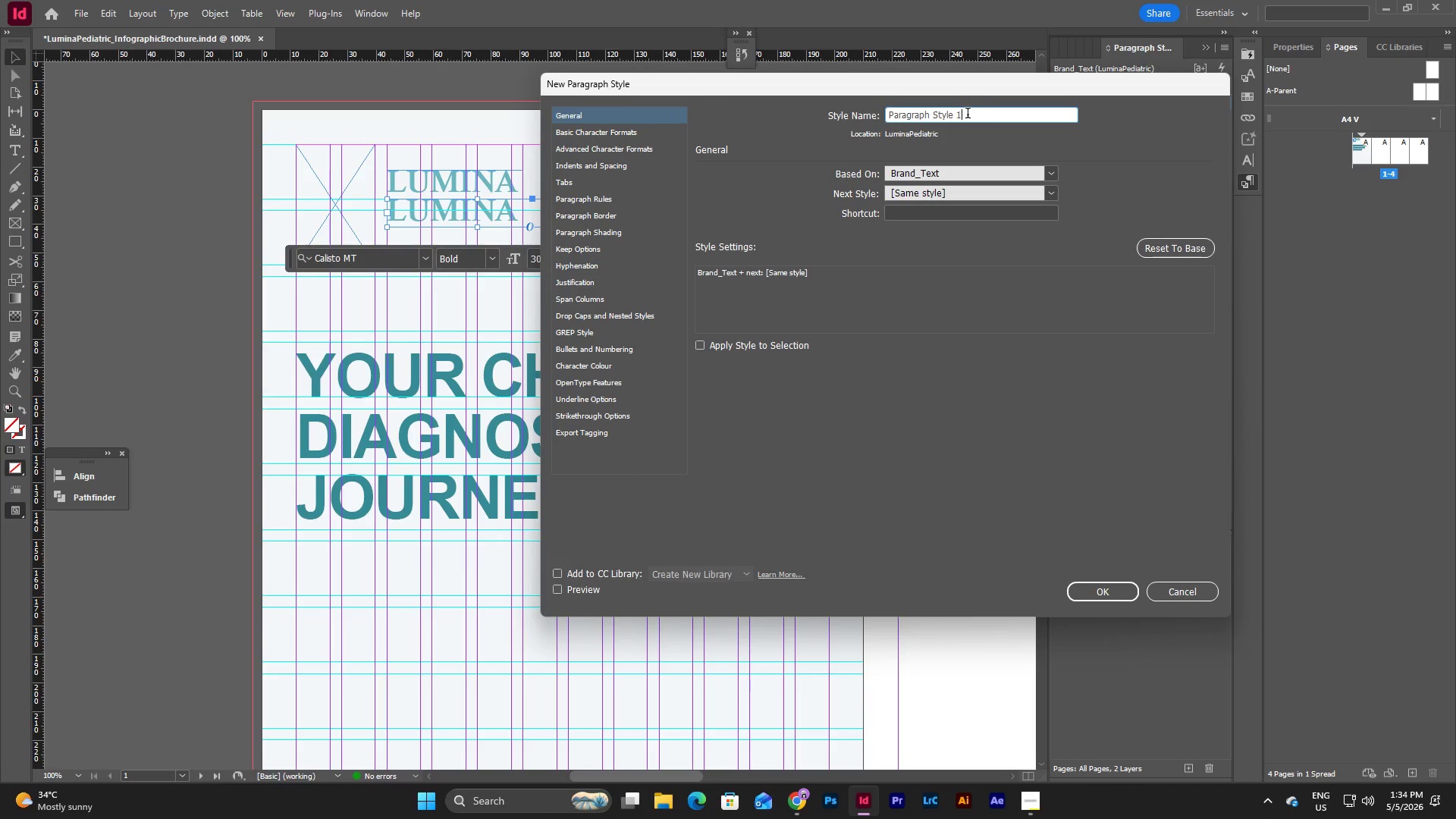 
left_click_drag(start_coordinate=[968, 115], to_coordinate=[736, 104])
 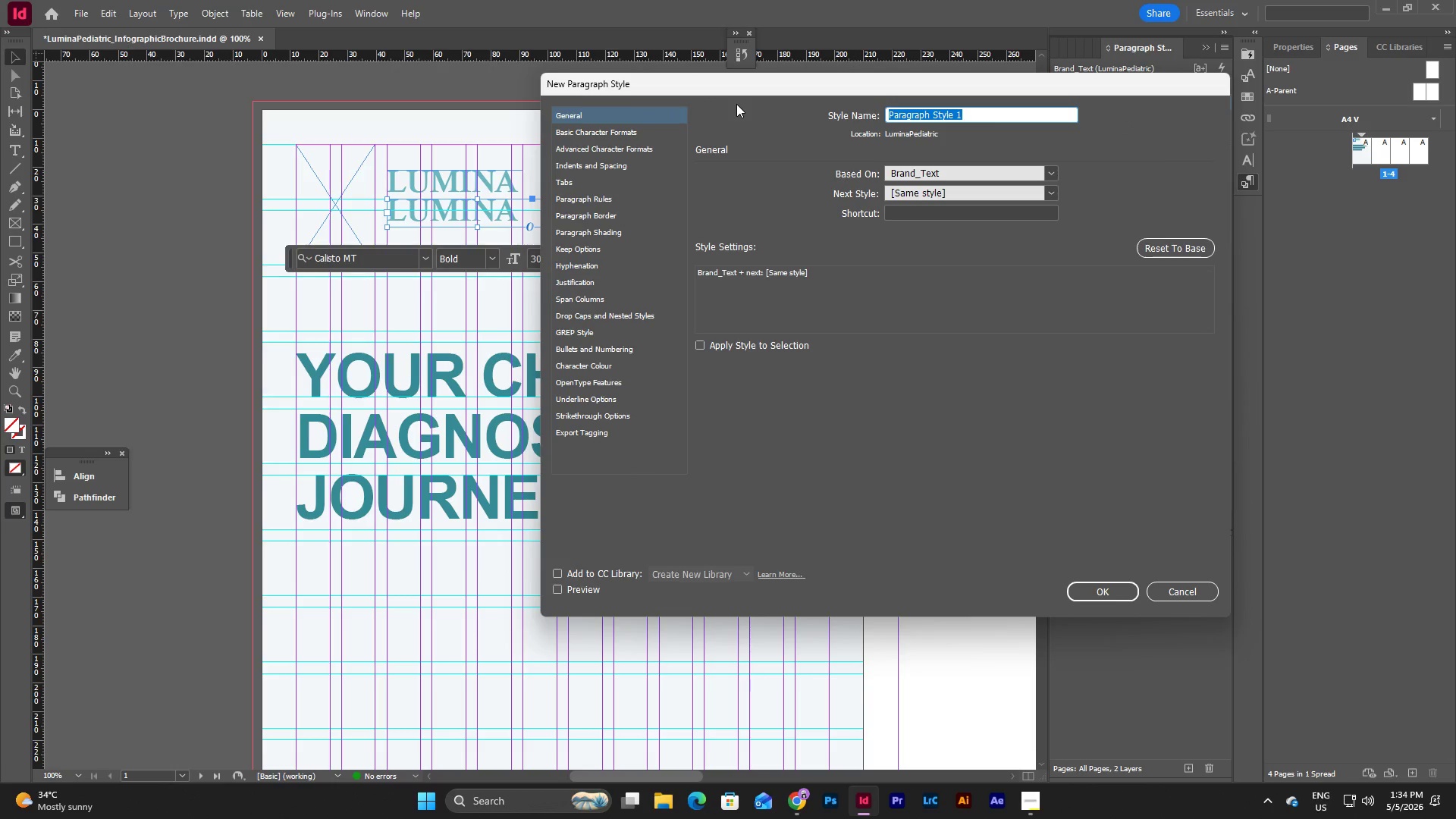 
type(Brand_Text_Subtitle)
 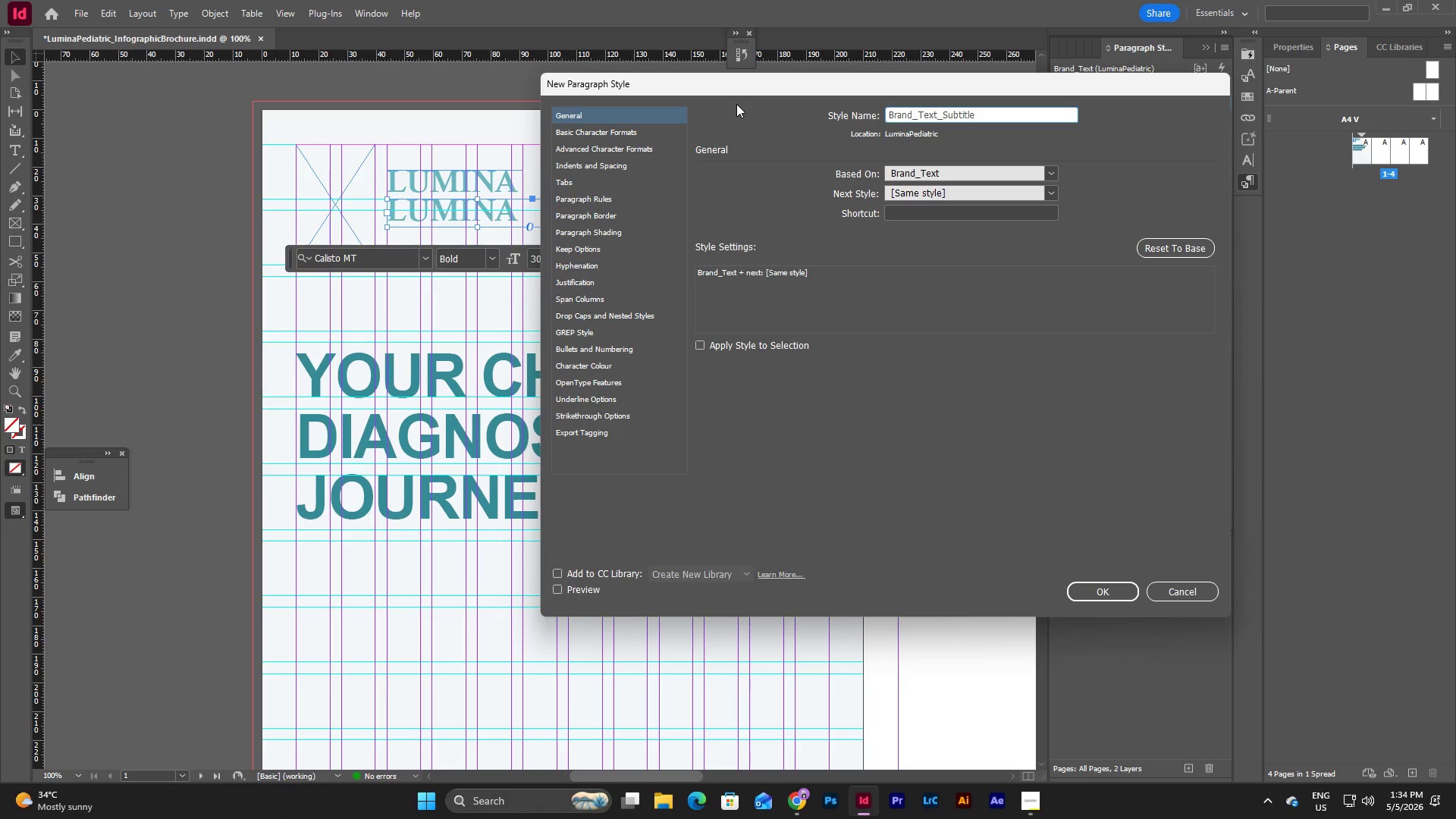 
left_click([644, 131])
 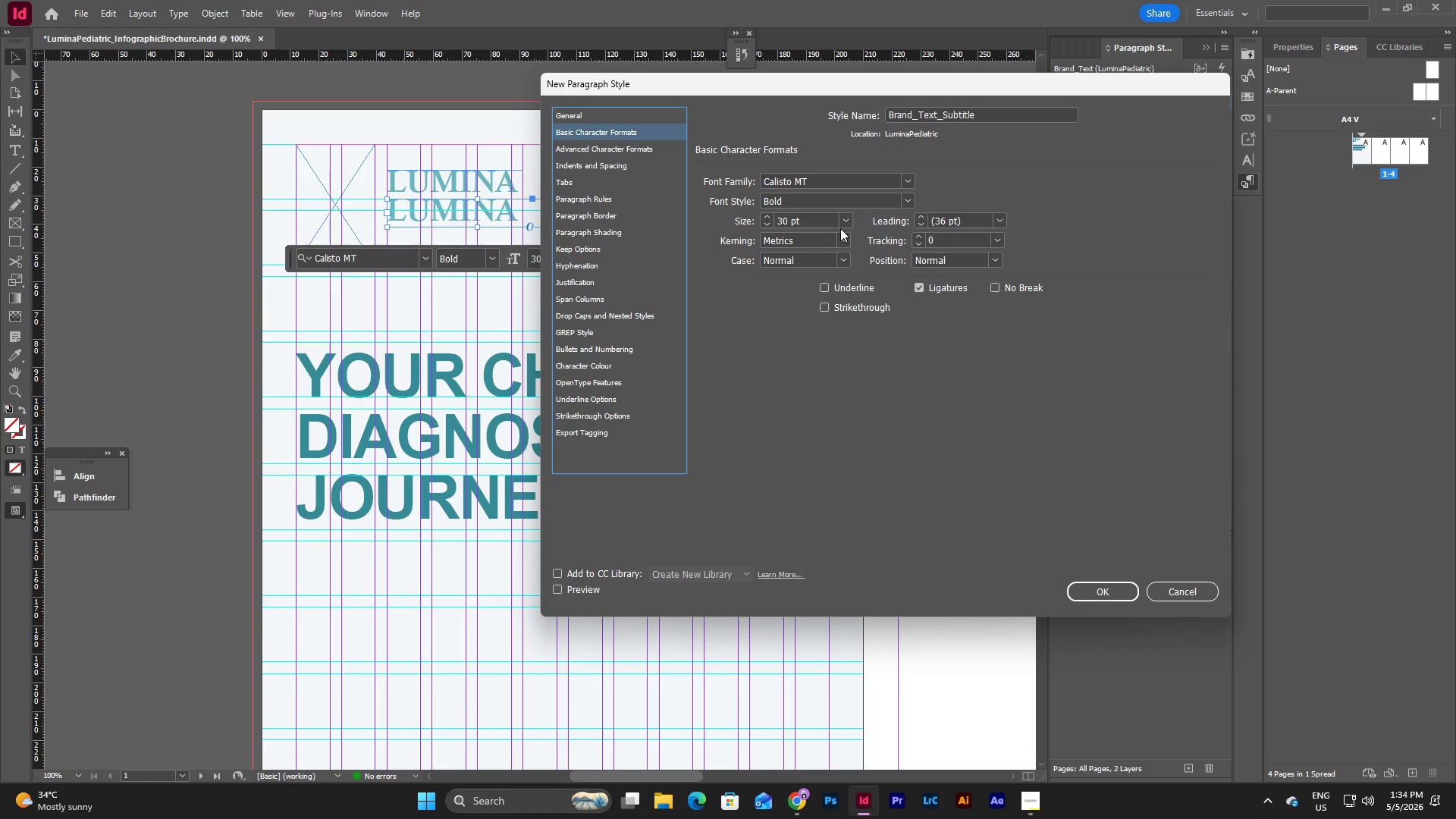 
left_click([841, 221])
 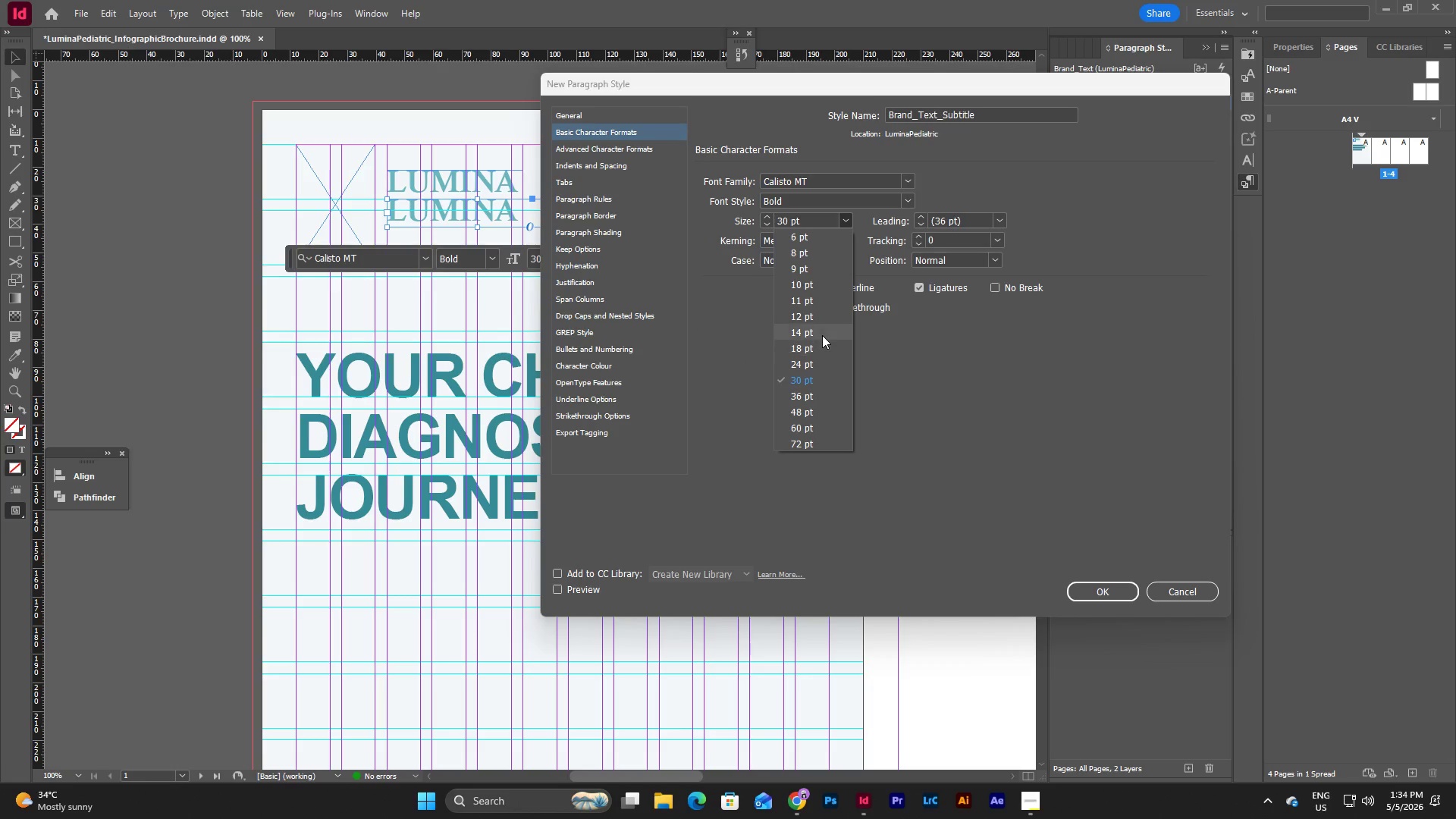 
left_click([823, 348])
 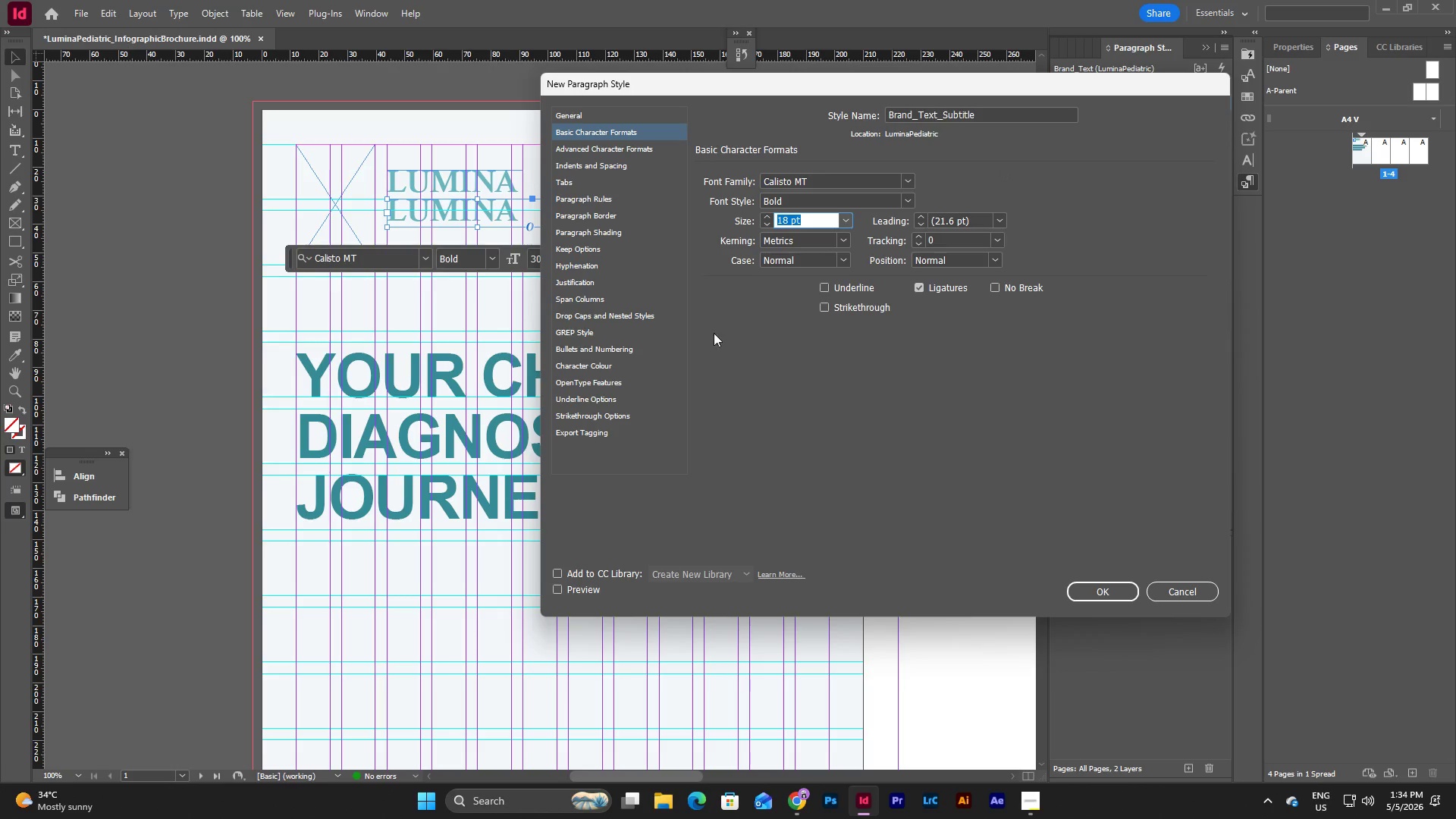 
left_click([1102, 589])
 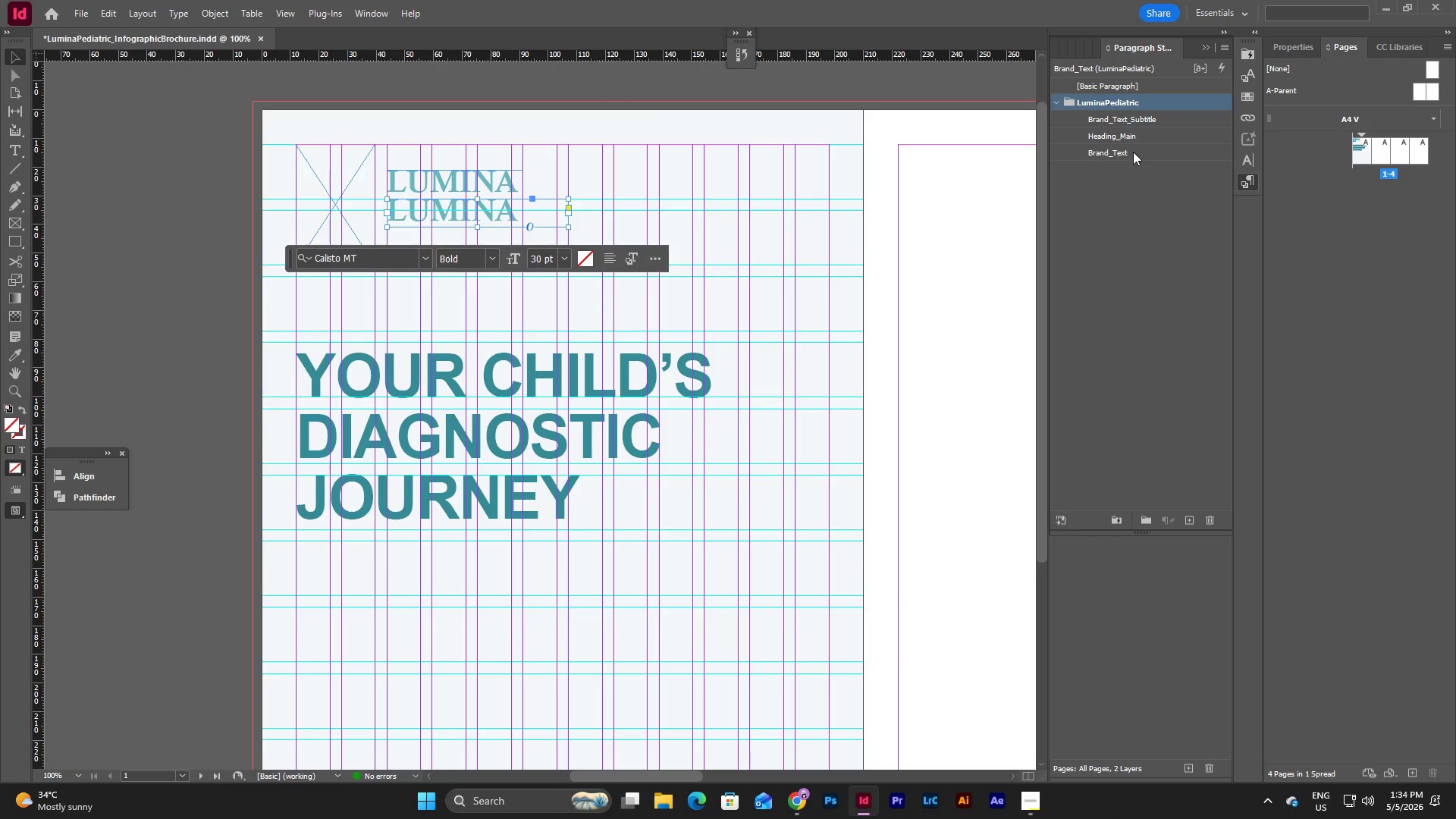 
left_click([1138, 121])
 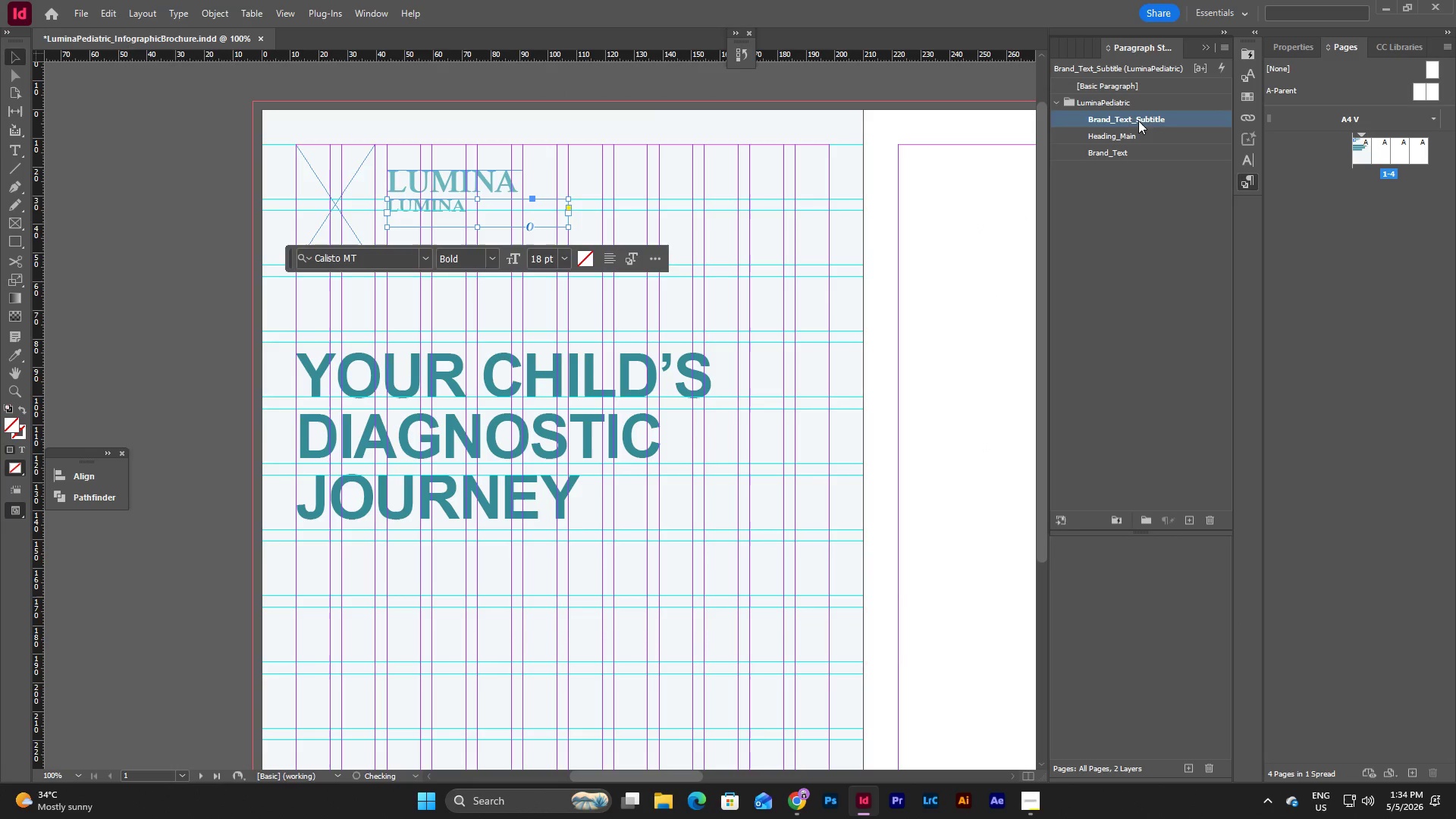 
left_click_drag(start_coordinate=[1138, 121], to_coordinate=[1138, 162])
 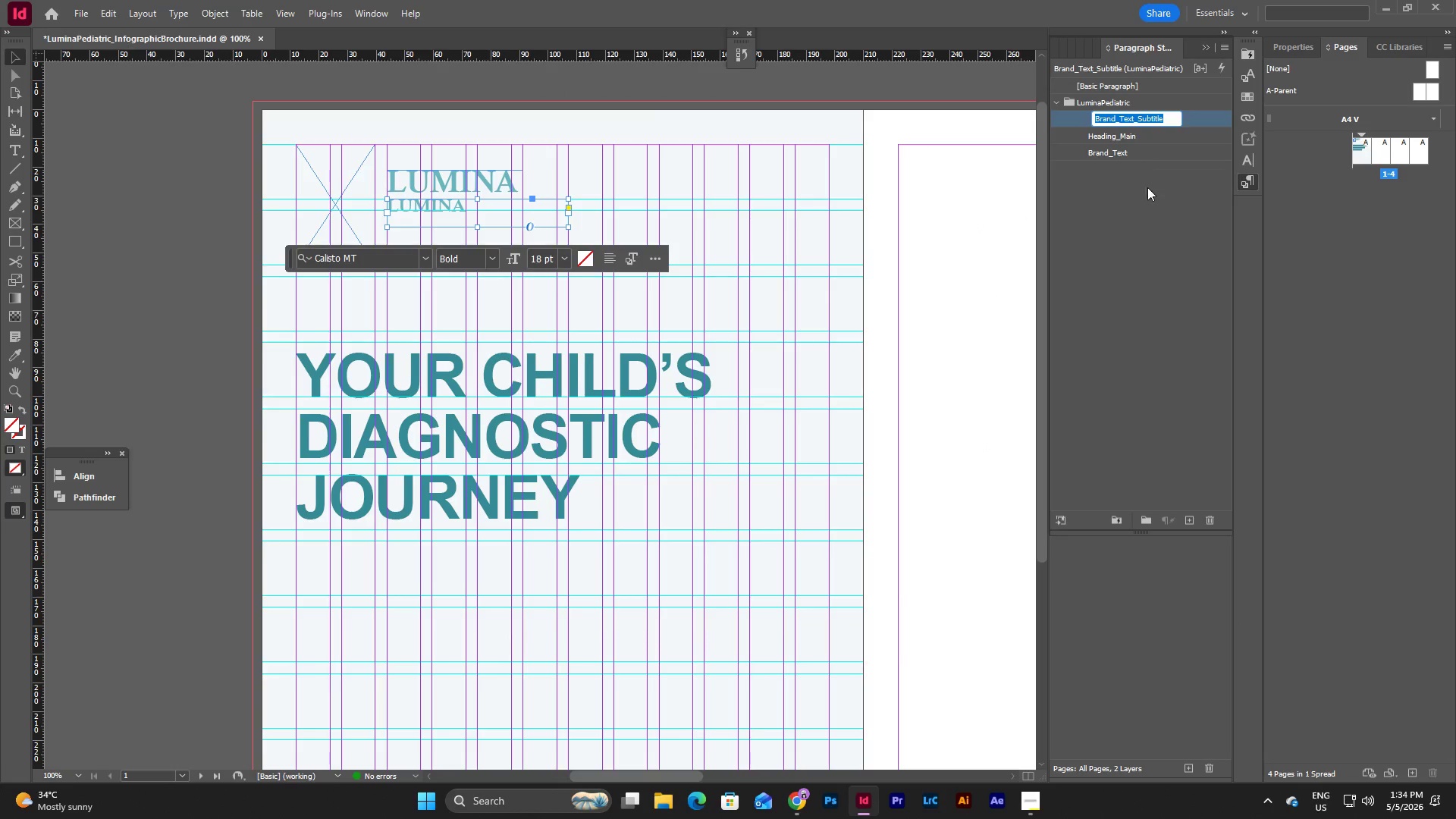 
left_click([1147, 187])
 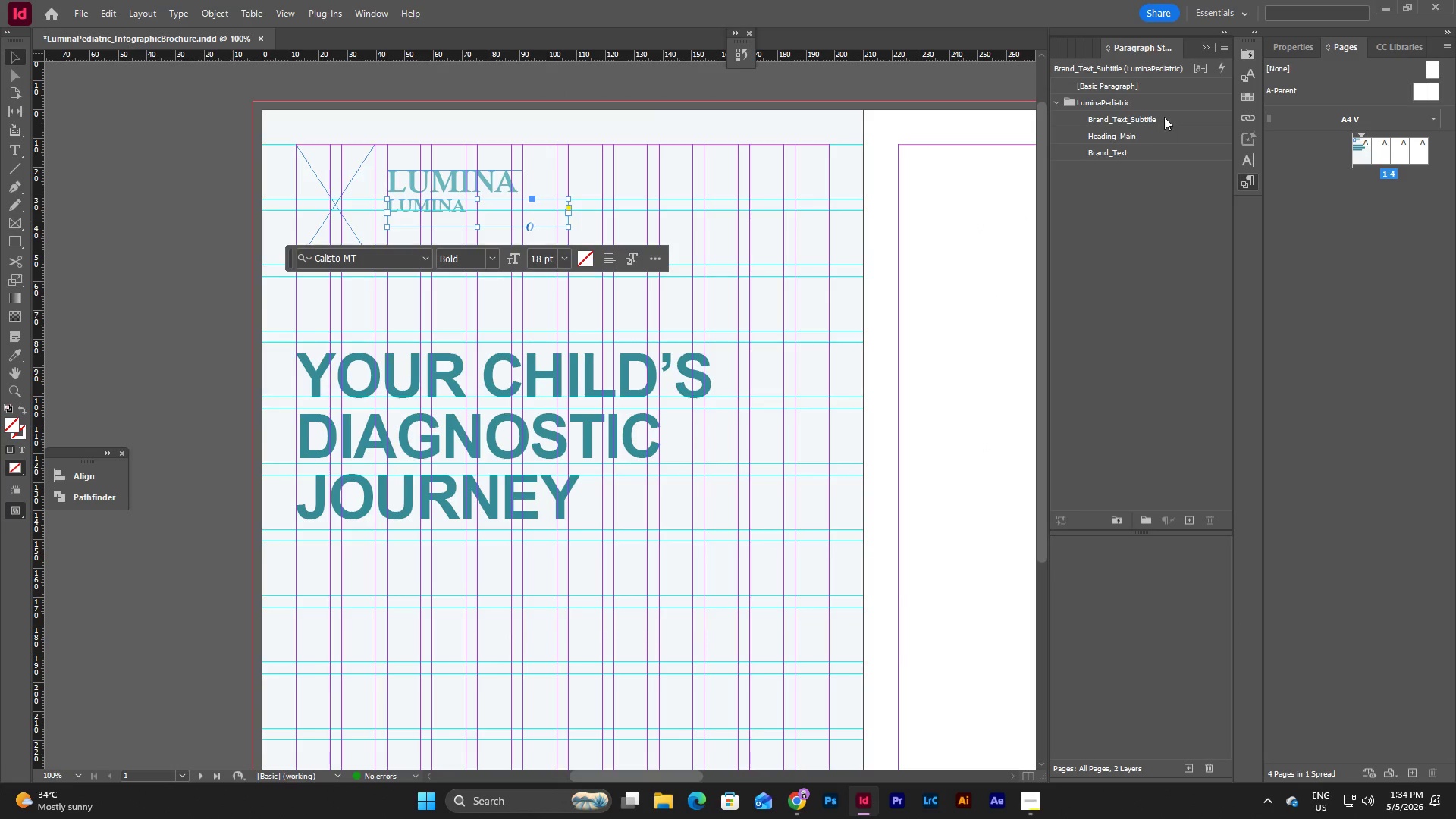 
left_click_drag(start_coordinate=[1164, 117], to_coordinate=[1159, 159])
 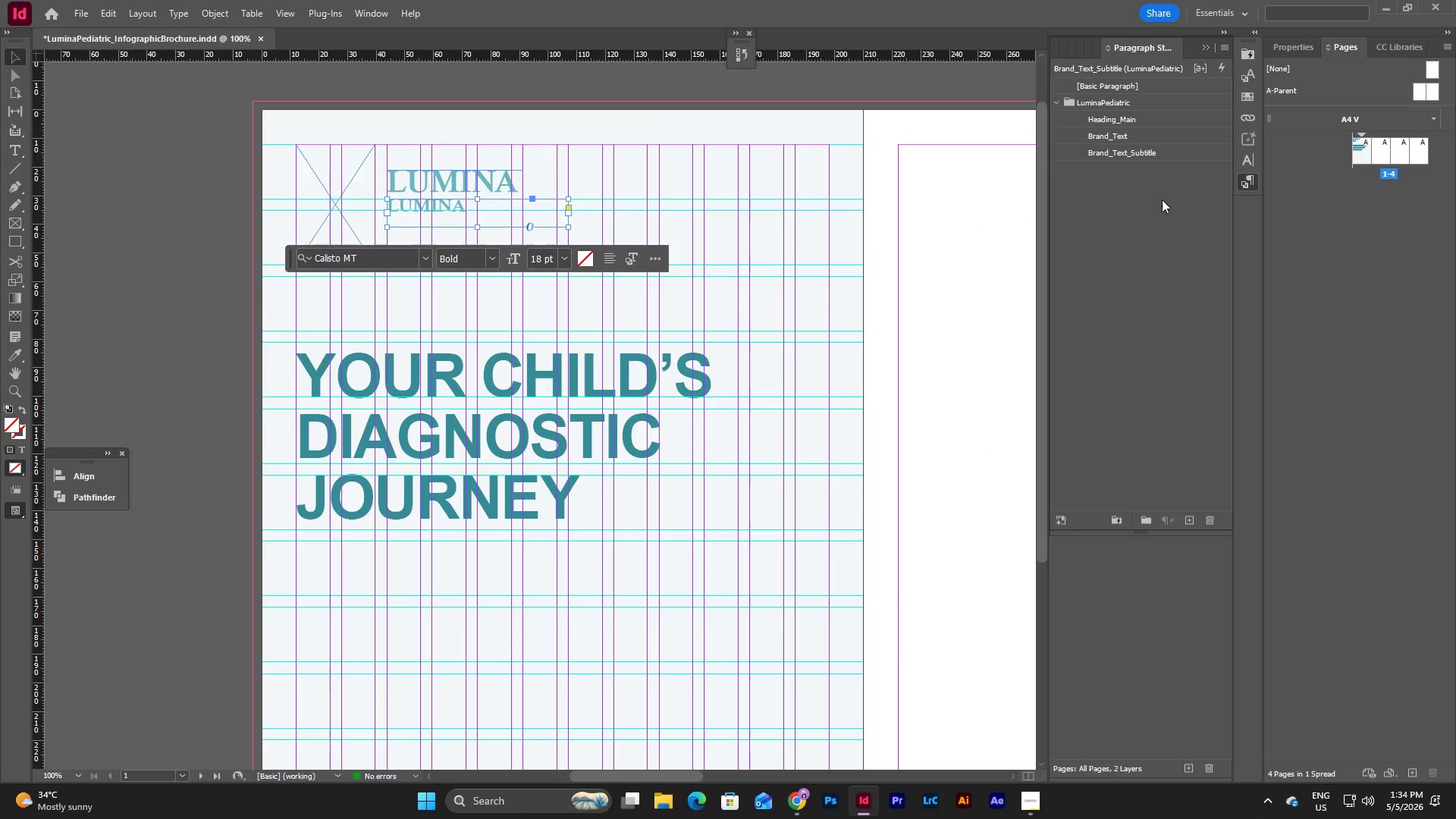 
left_click([1162, 199])
 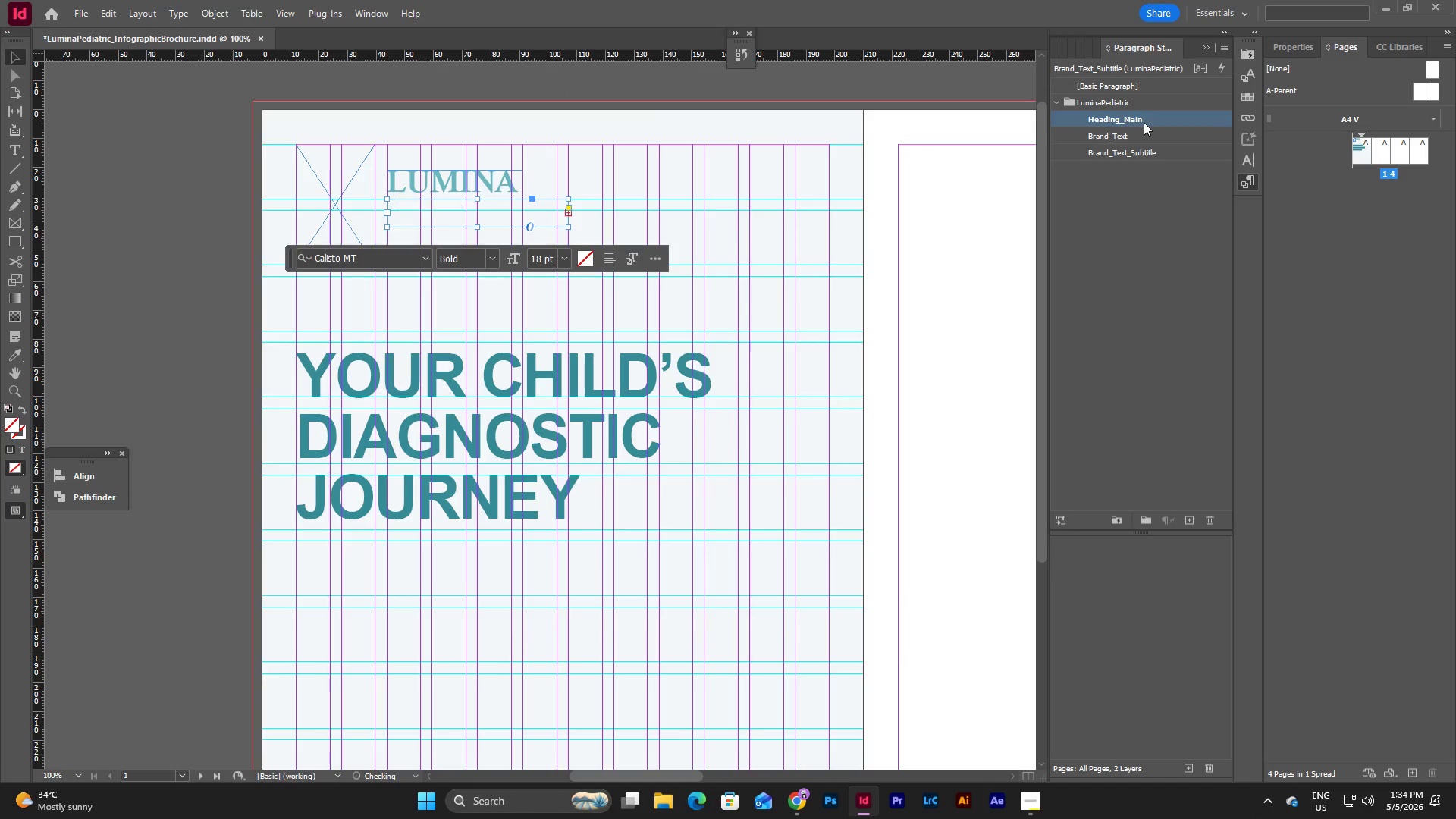 
double_click([1145, 133])
 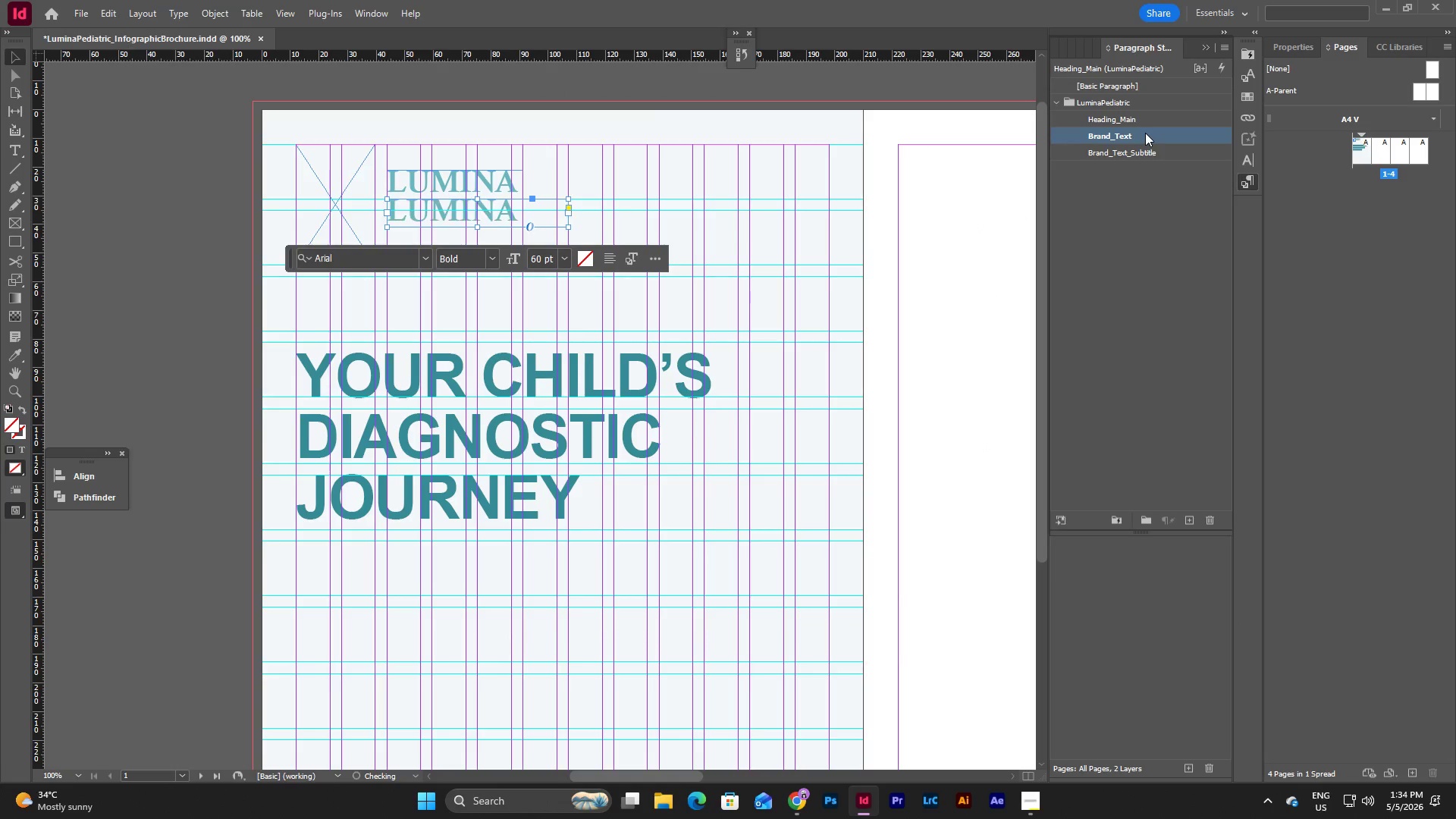 
triple_click([1145, 133])
 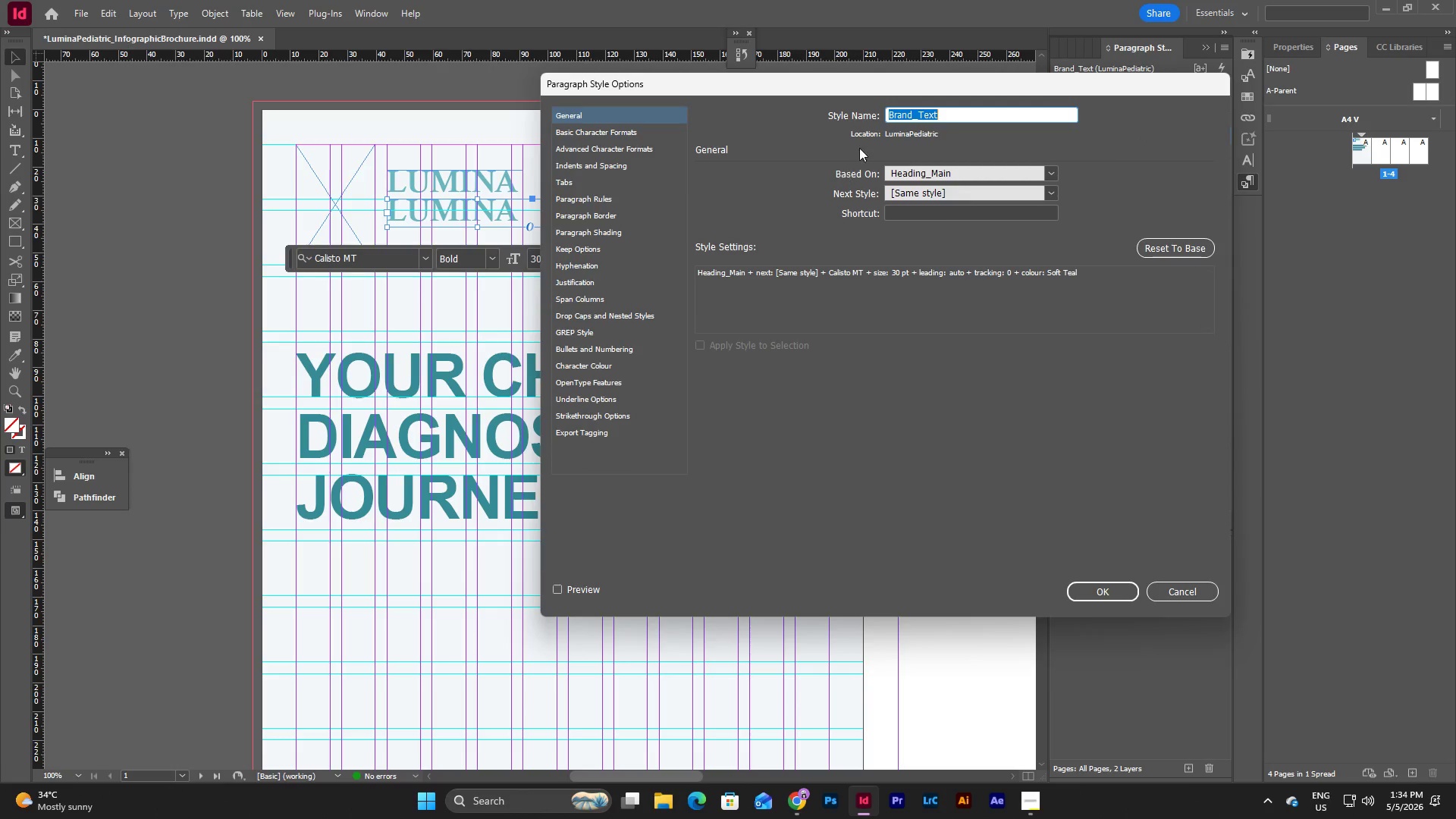 
left_click([956, 117])
 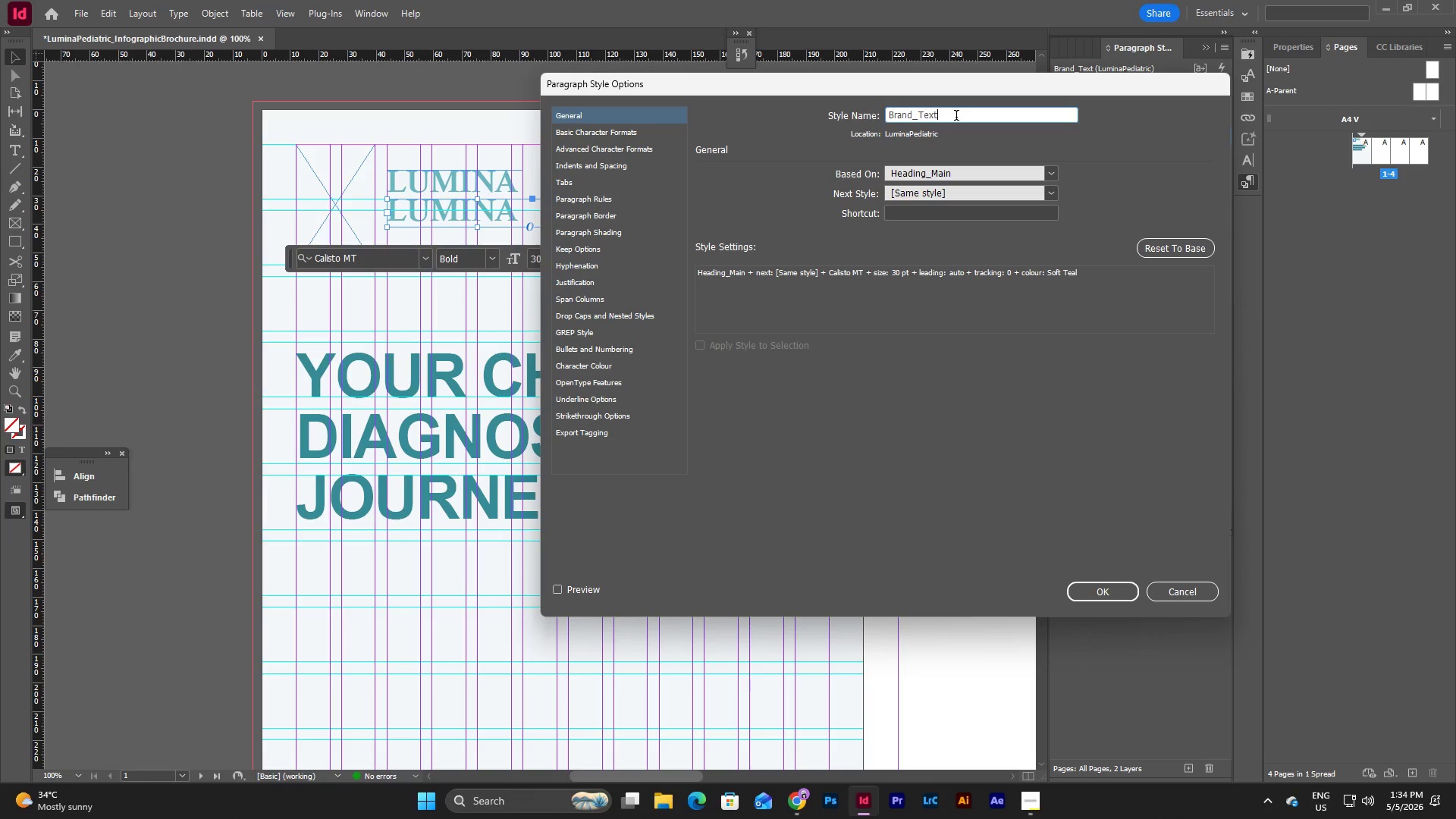 
type(_Title)
 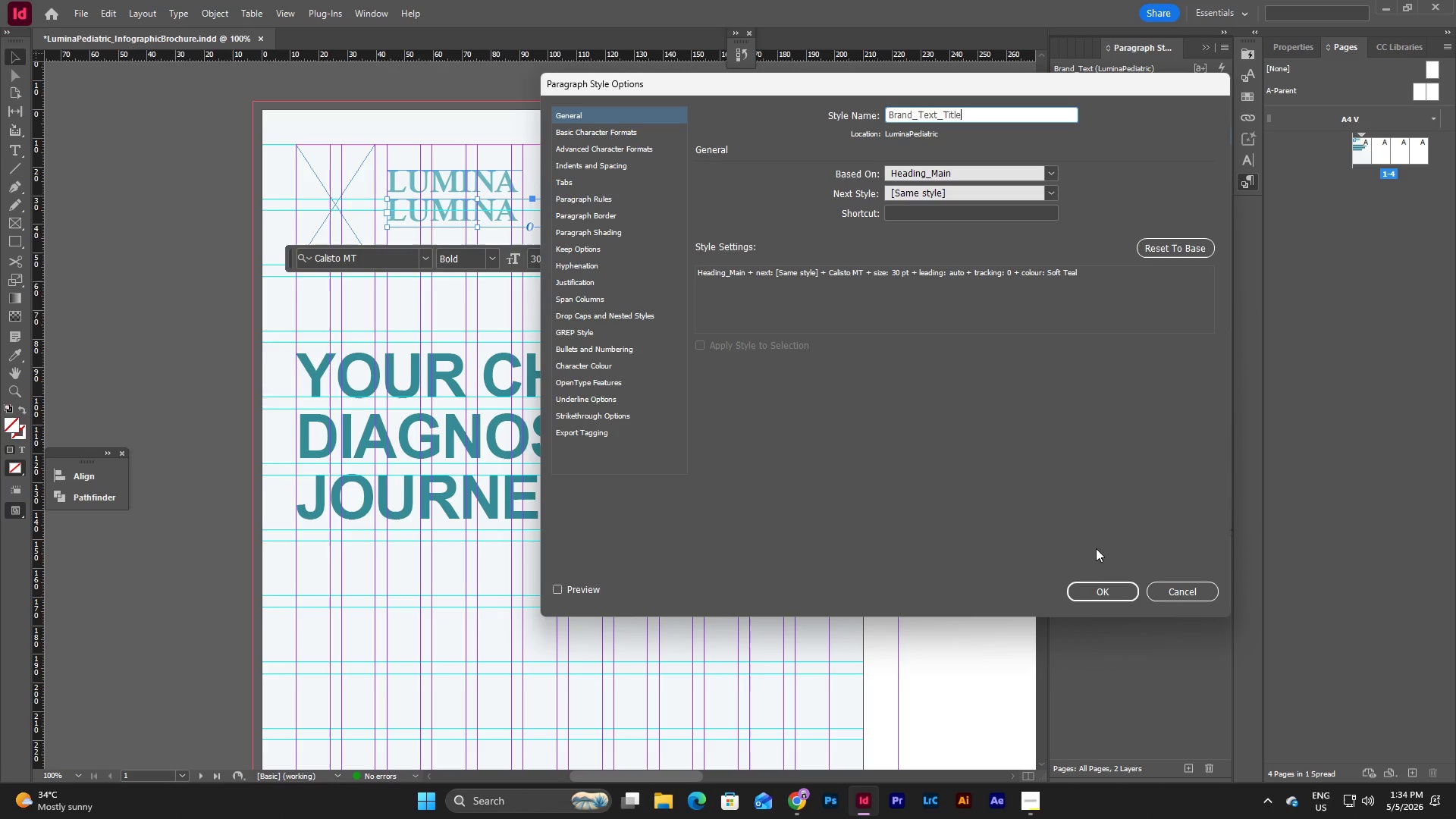 
left_click([1107, 596])
 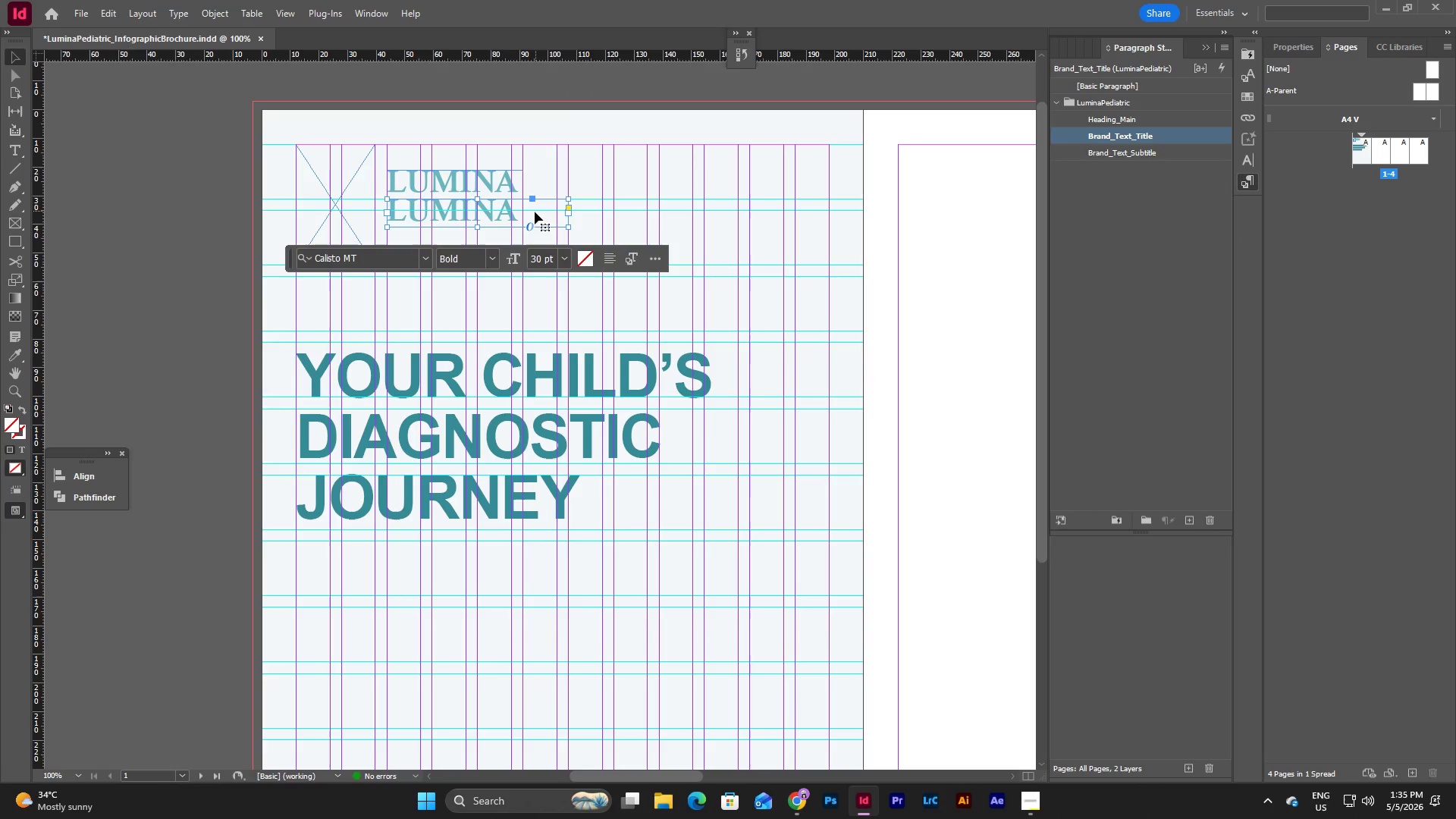 
left_click([1141, 159])
 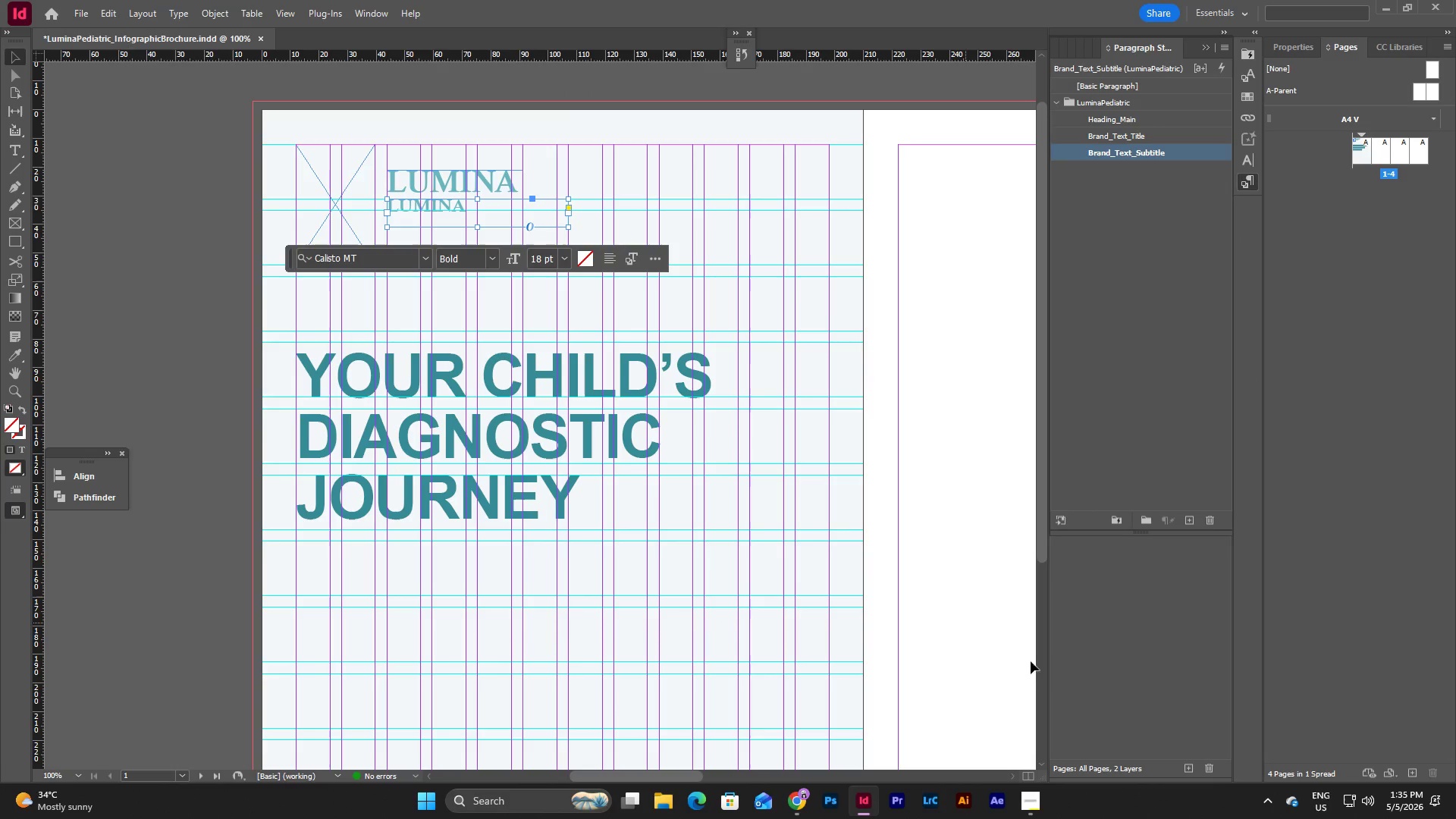 
left_click([1029, 798])